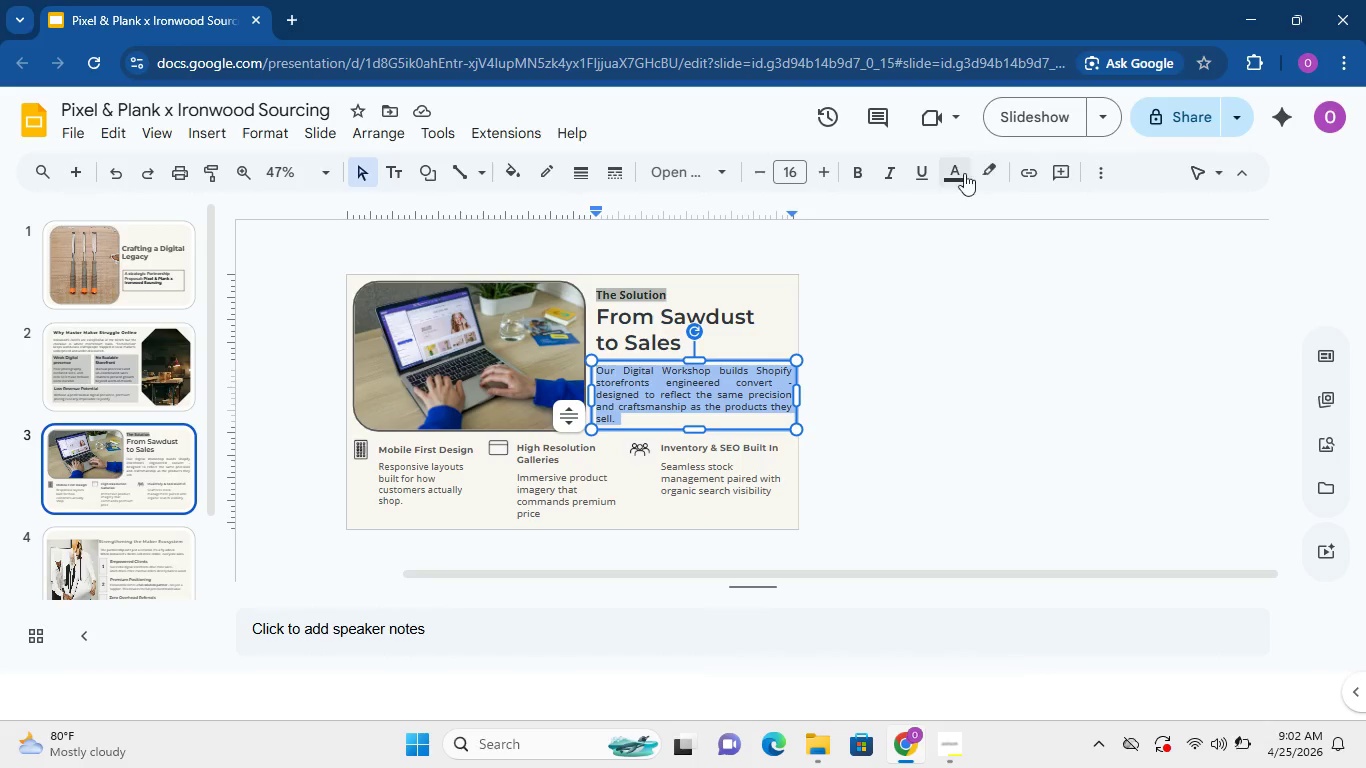 
left_click([960, 174])
 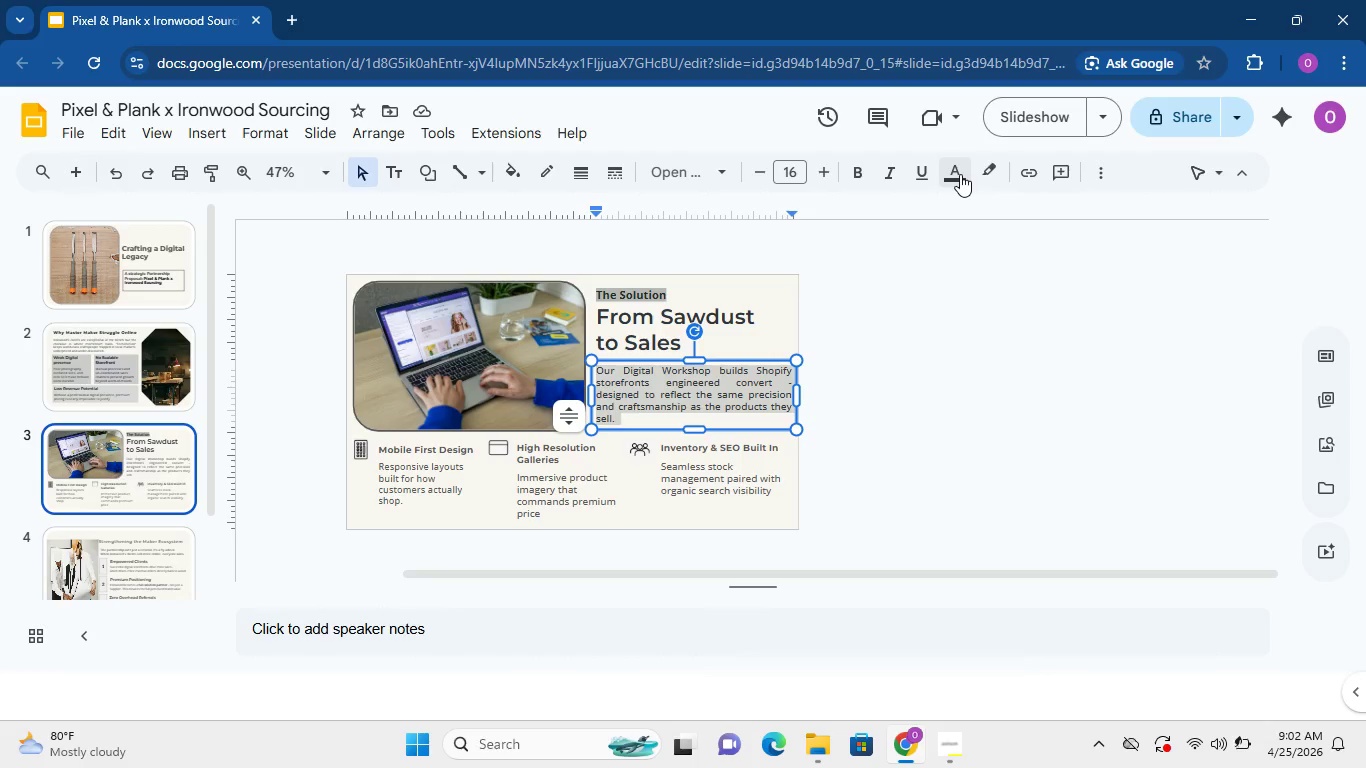 
left_click([960, 174])
 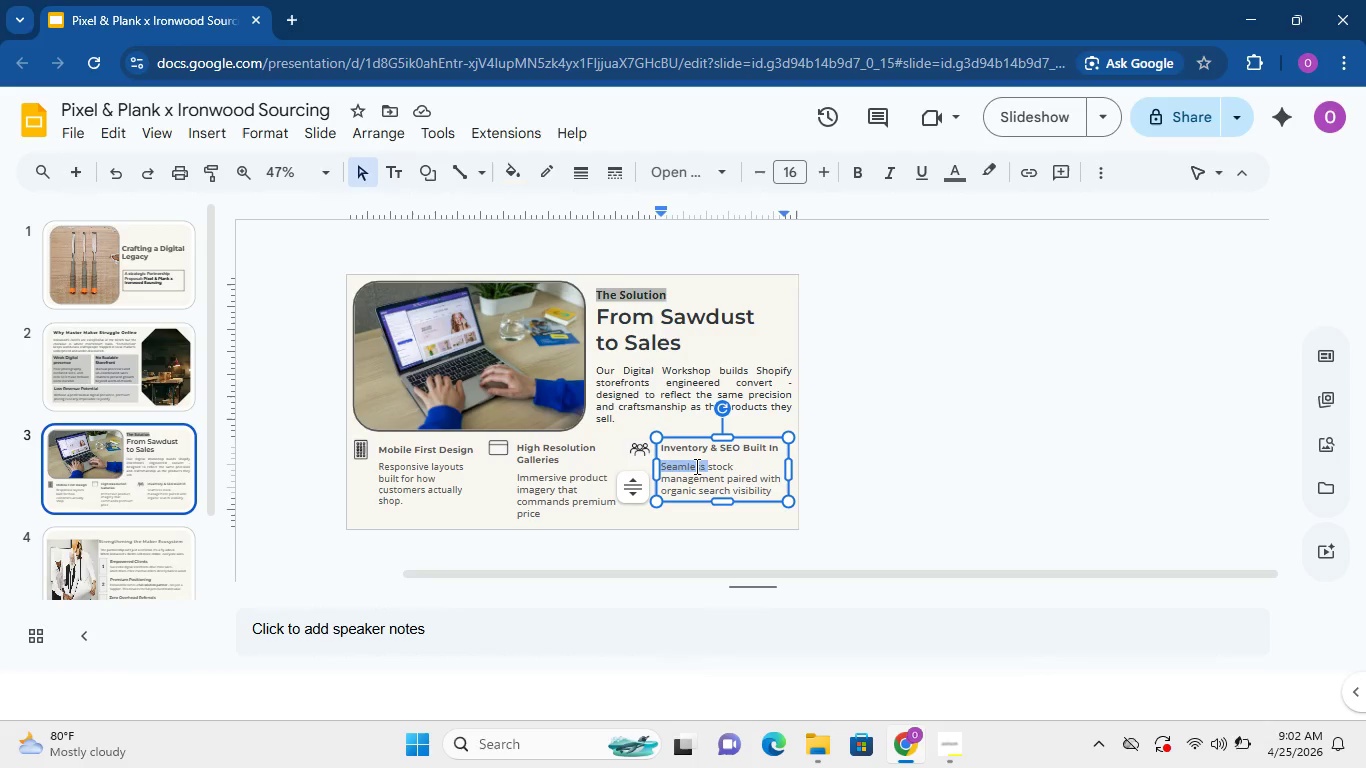 
double_click([695, 466])
 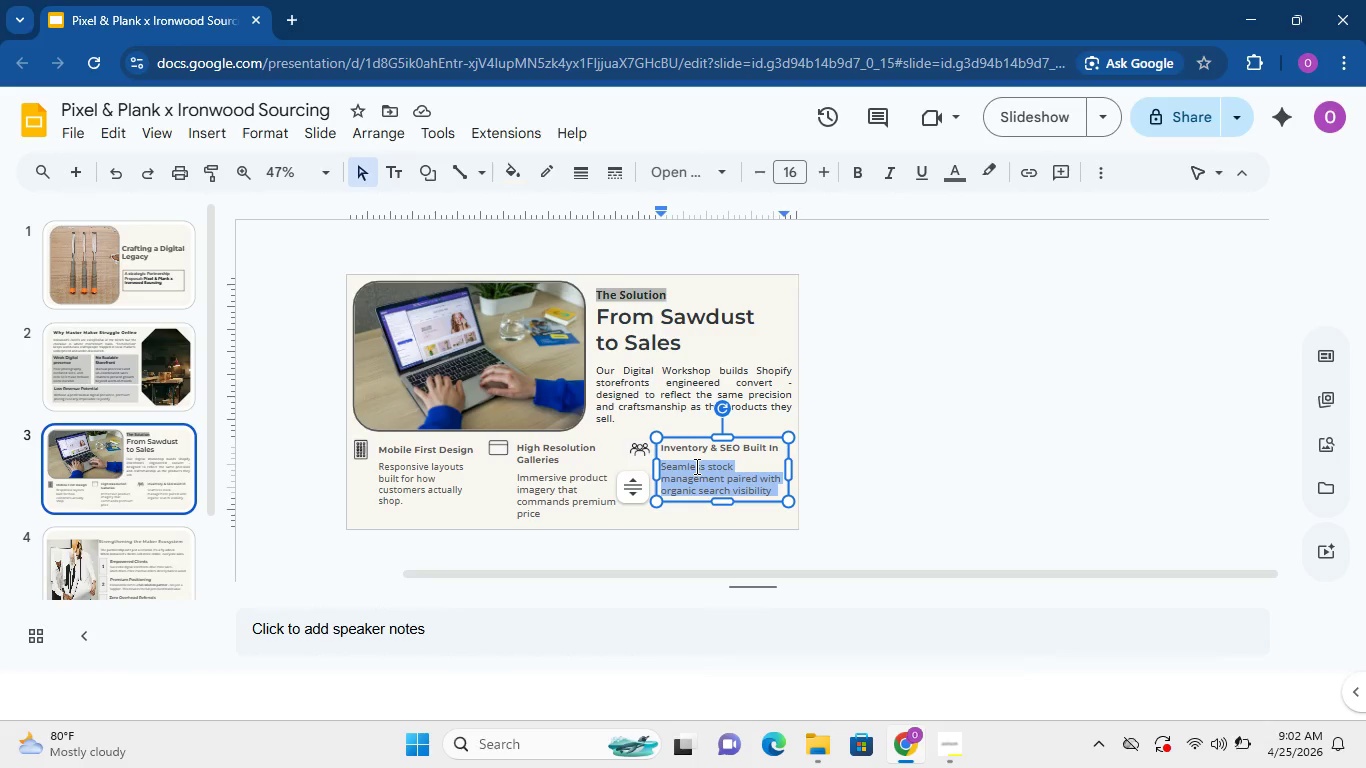 
triple_click([695, 466])
 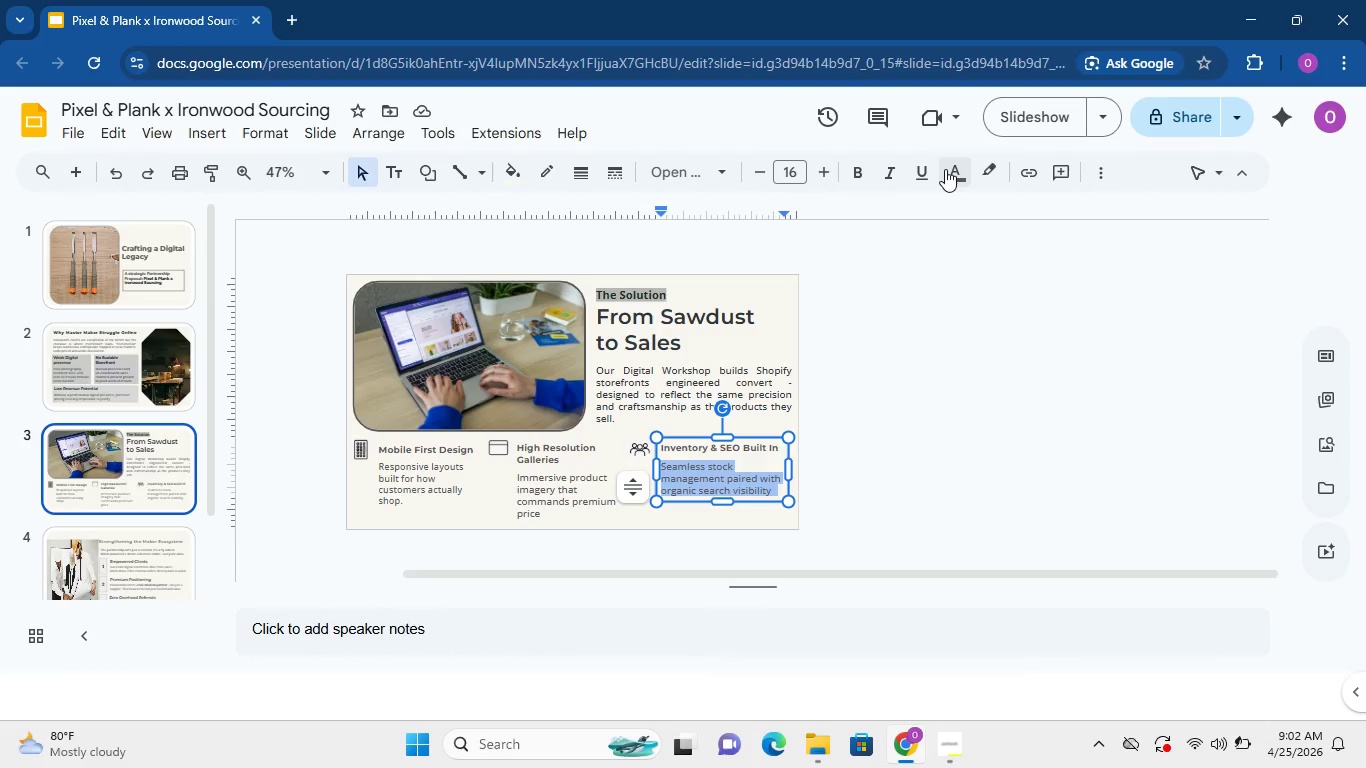 
left_click([945, 169])
 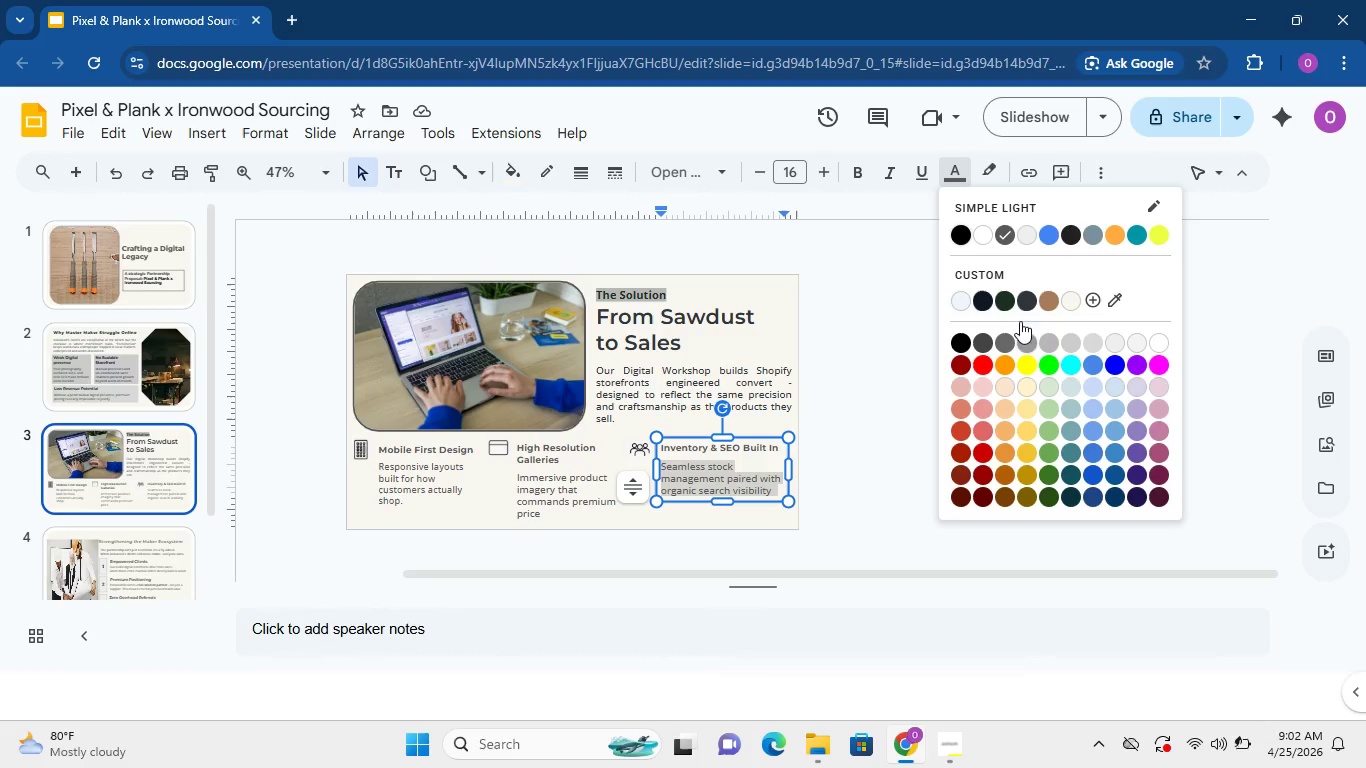 
left_click([1011, 309])
 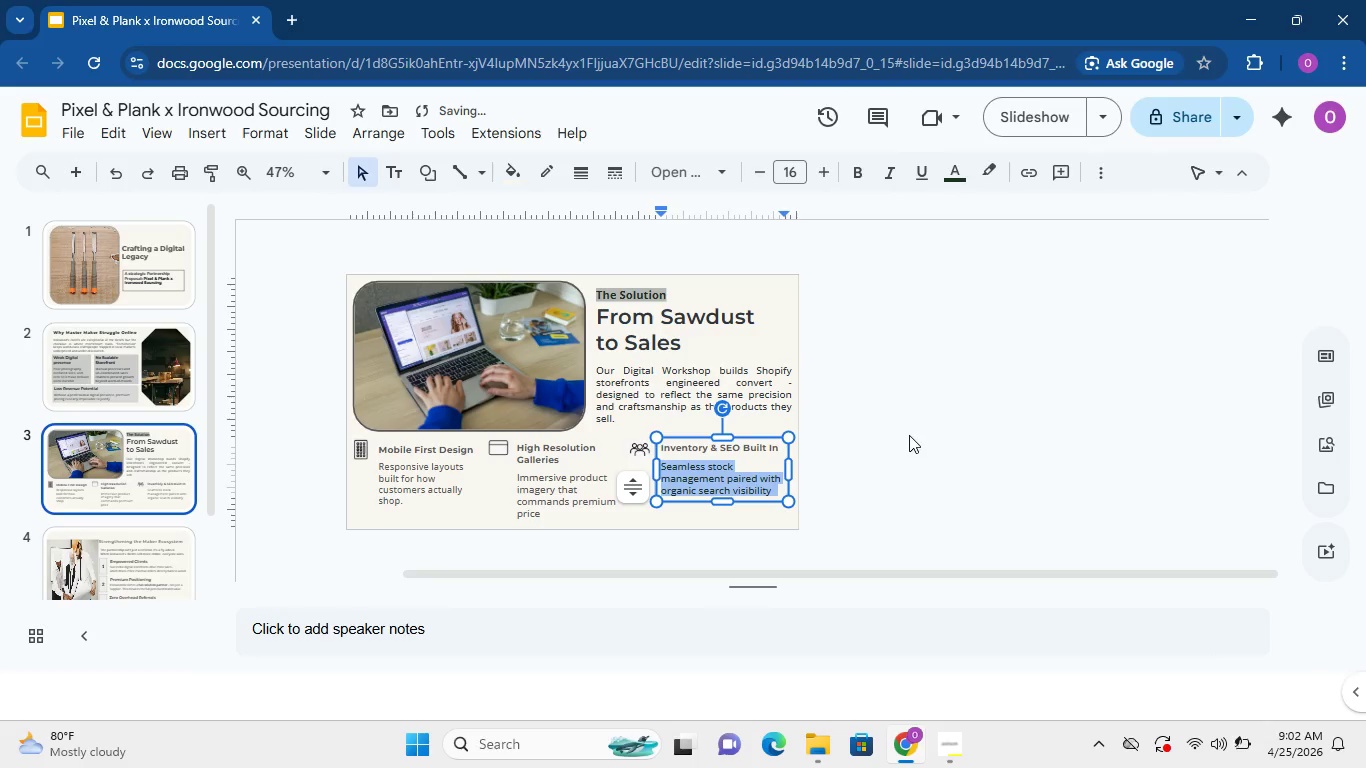 
left_click([909, 434])
 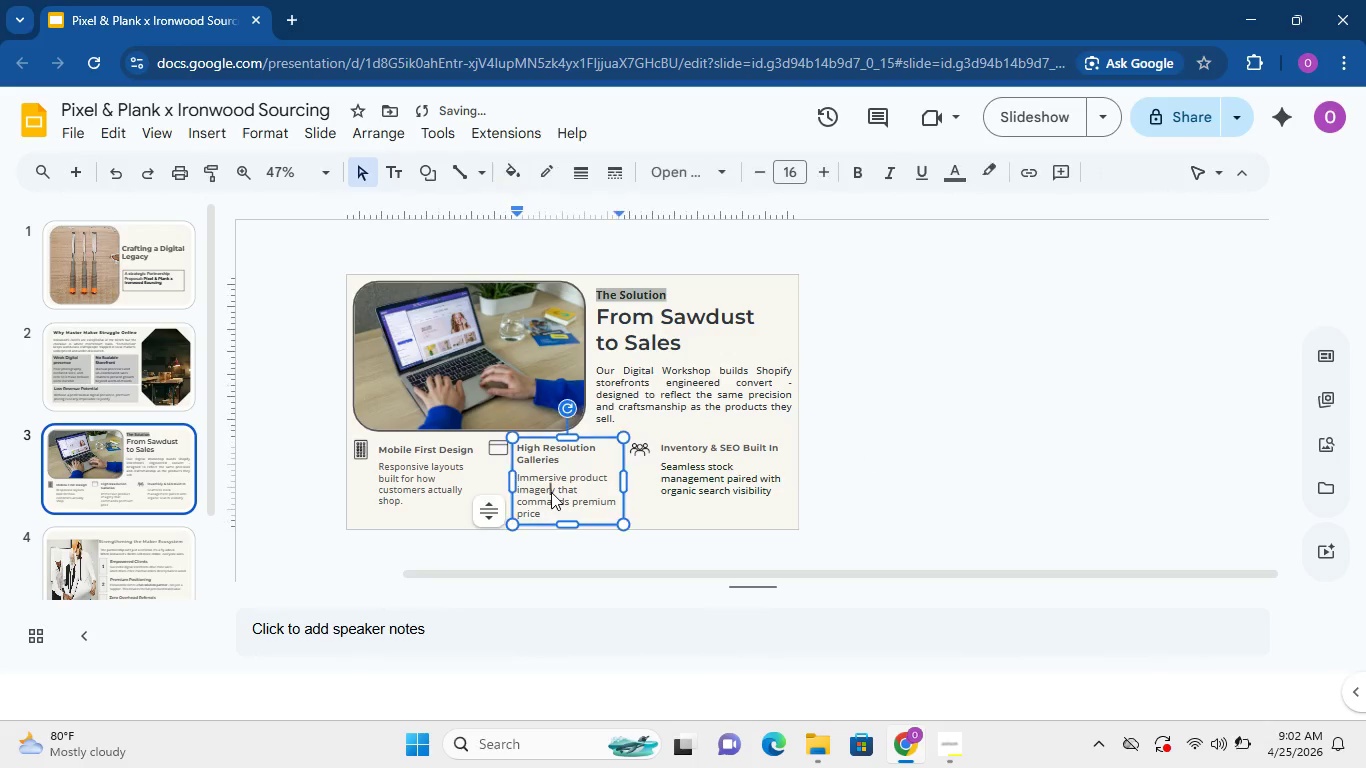 
double_click([551, 492])
 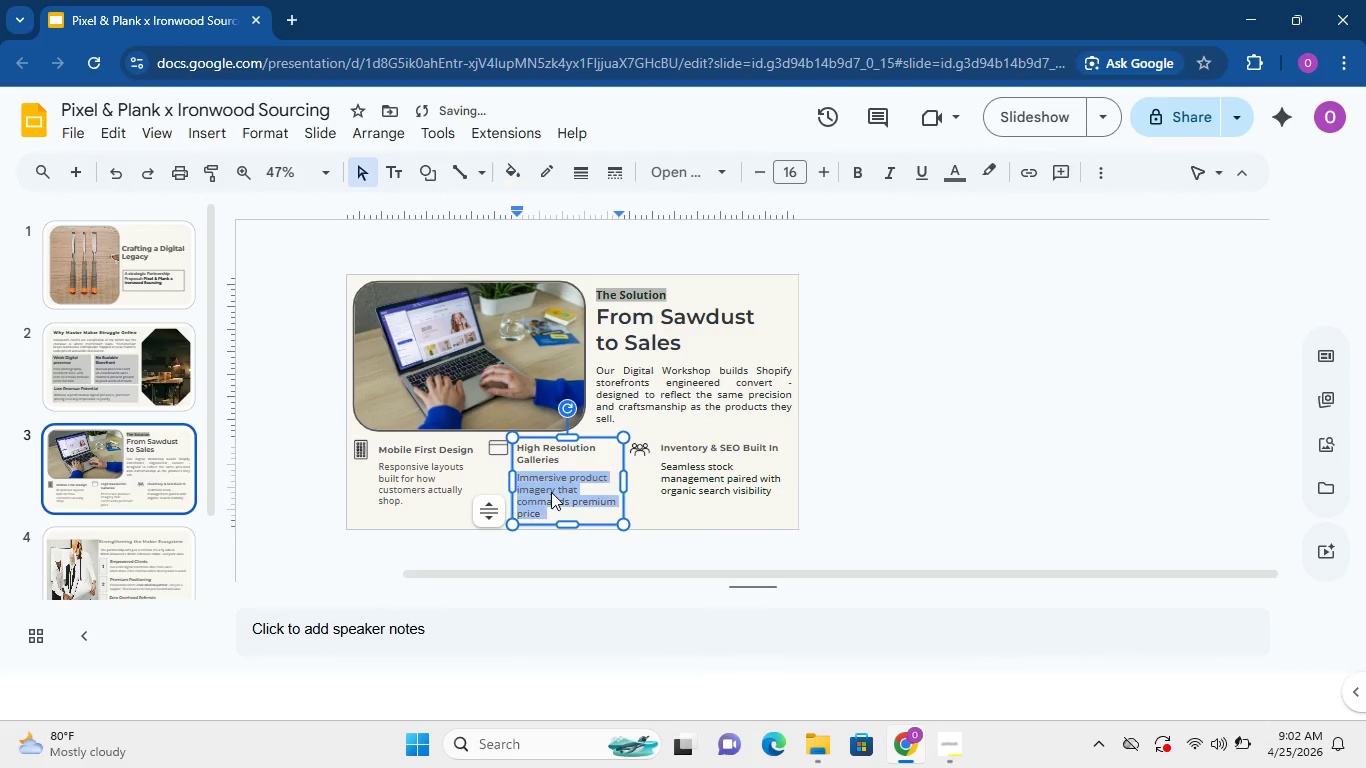 
triple_click([551, 492])
 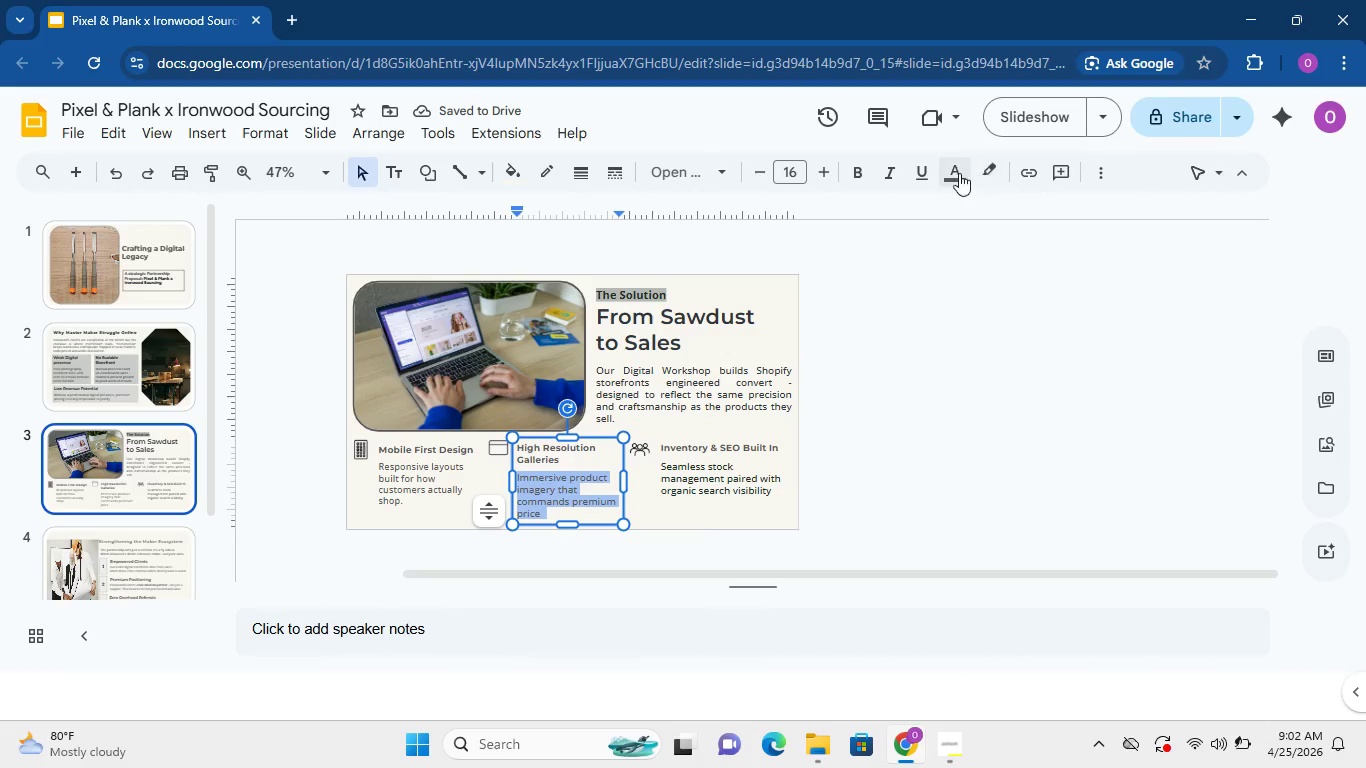 
left_click([958, 173])
 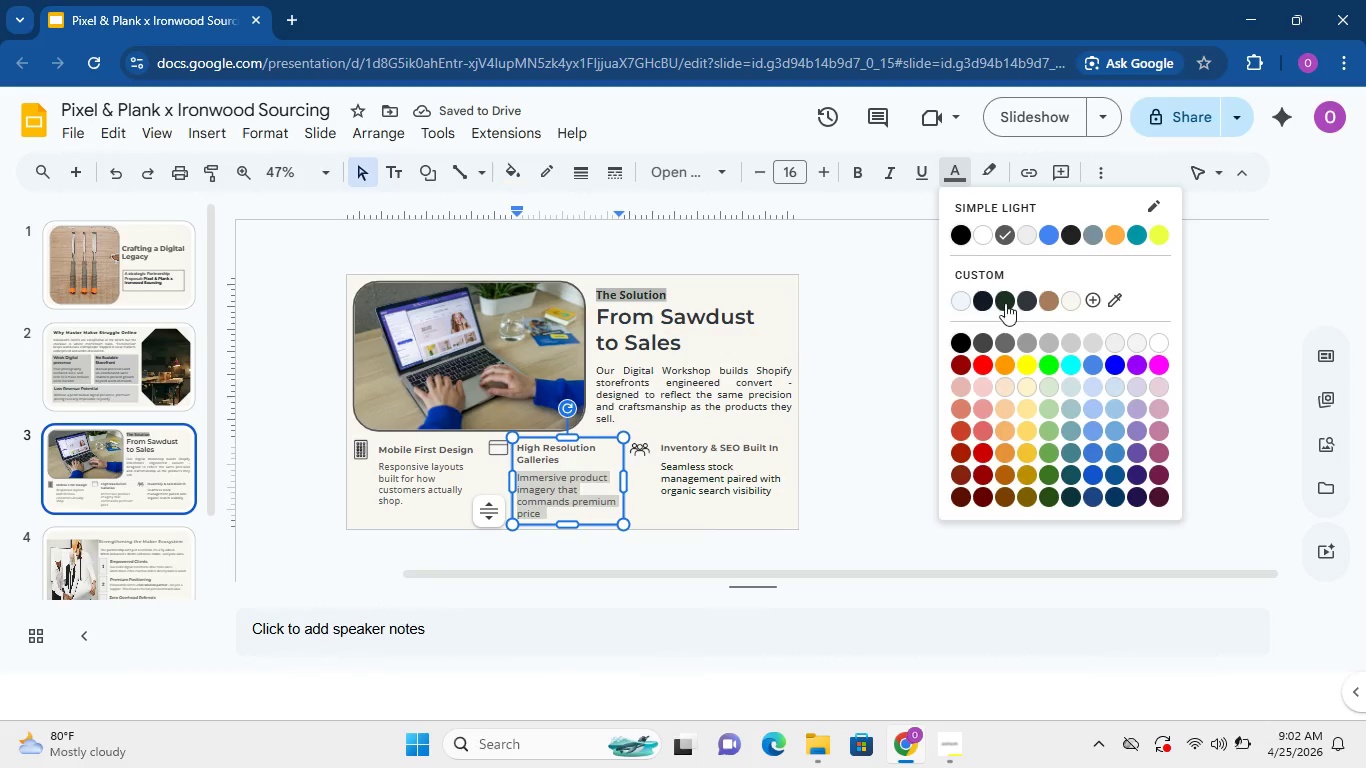 
left_click([1005, 301])
 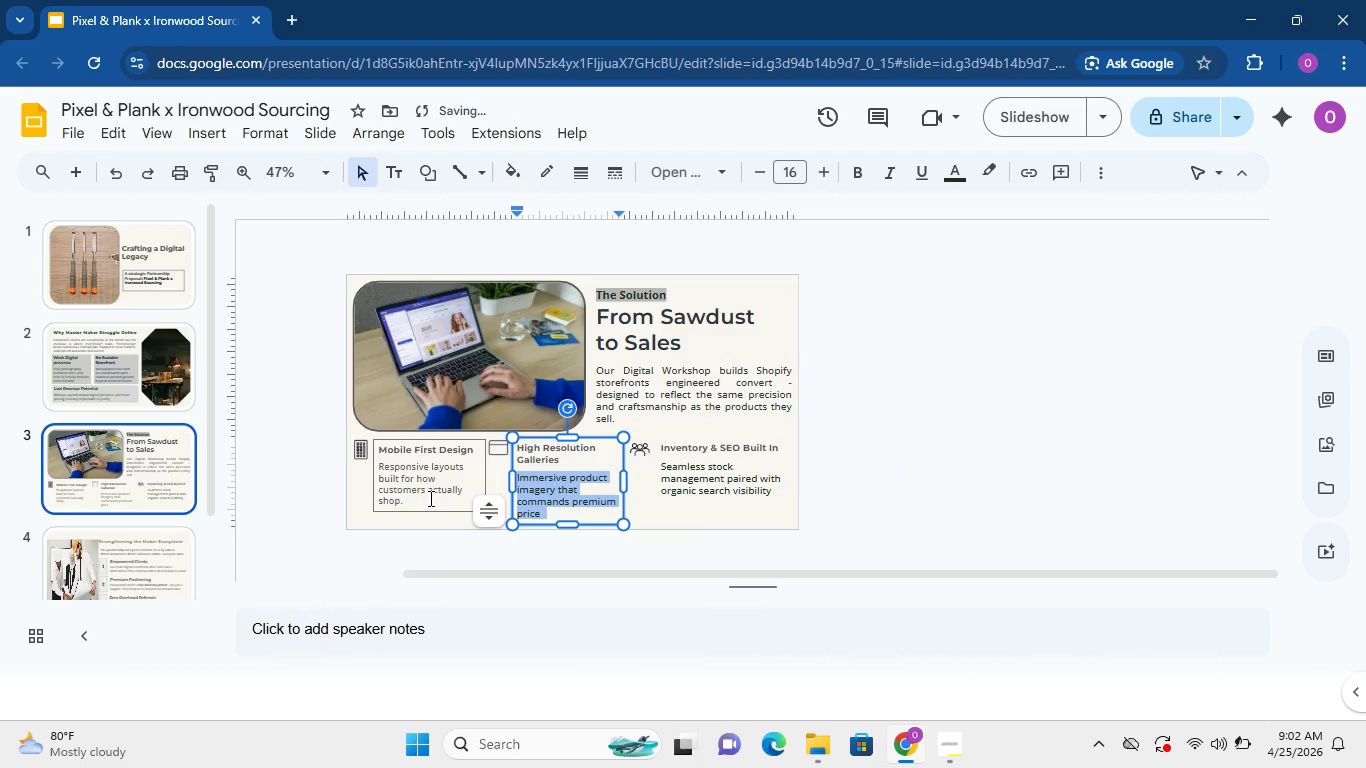 
double_click([429, 498])
 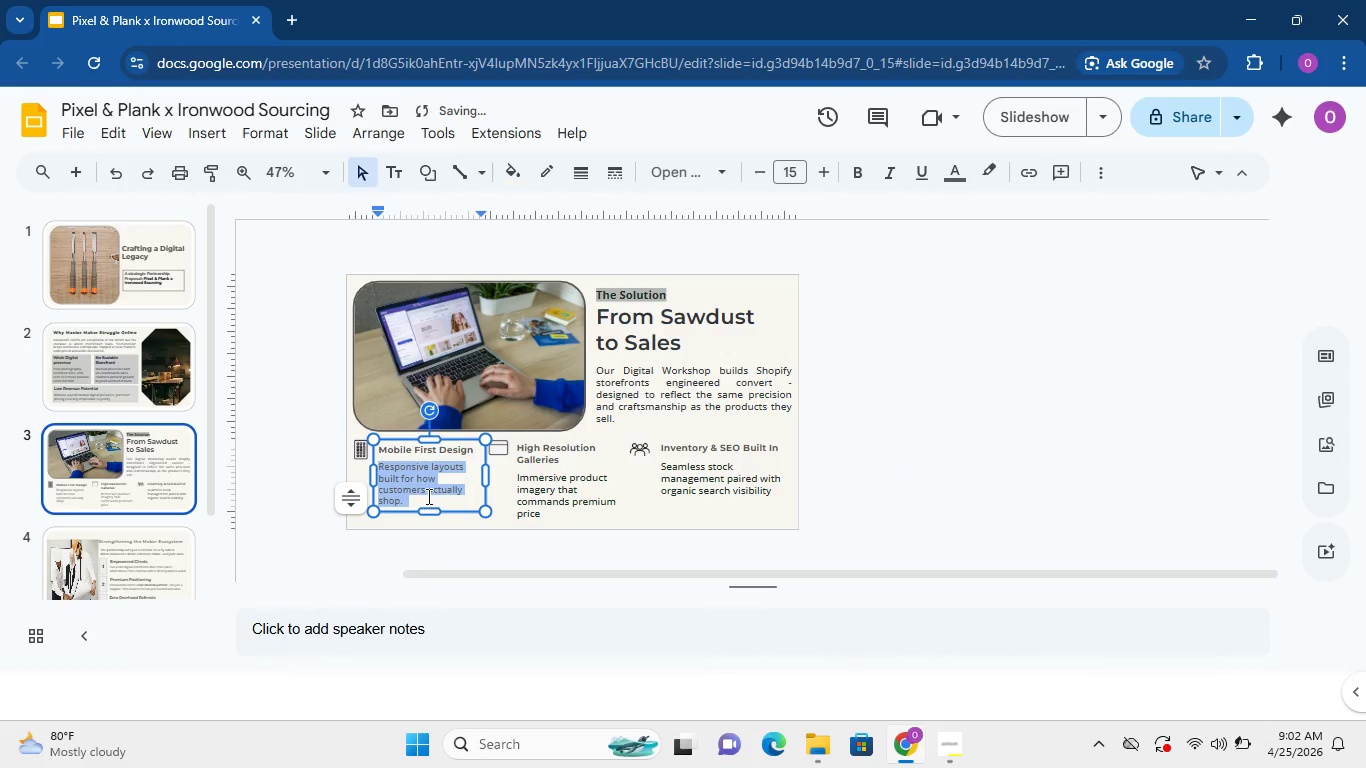 
triple_click([427, 498])
 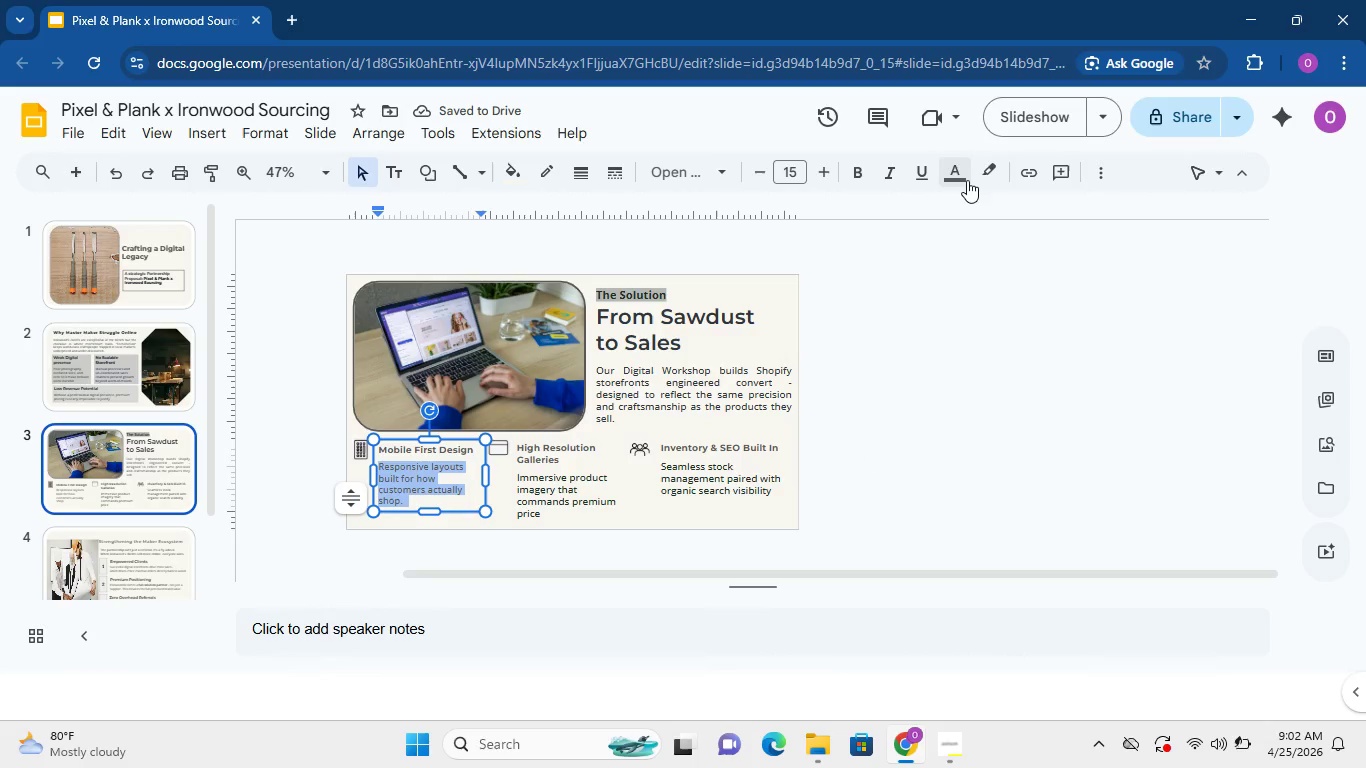 
left_click([967, 180])
 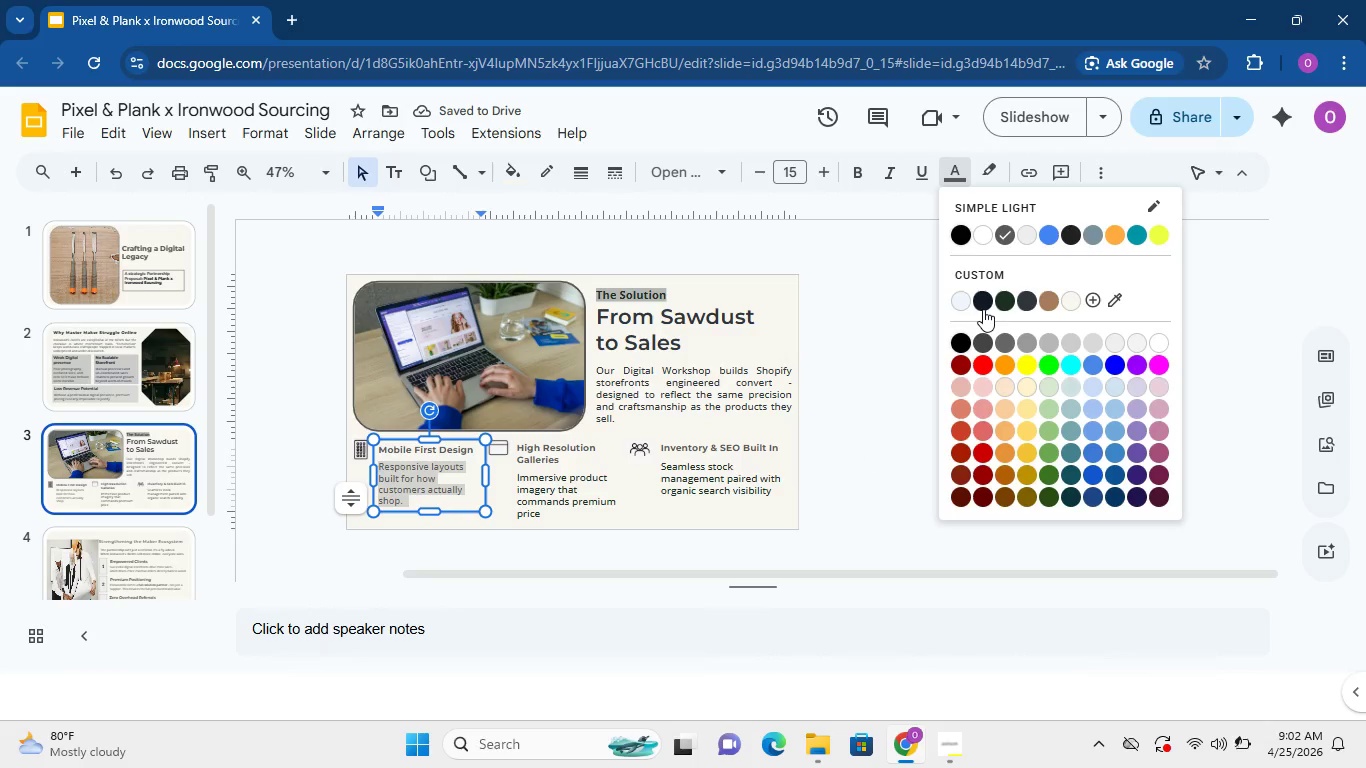 
left_click_drag(start_coordinate=[983, 309], to_coordinate=[996, 304])
 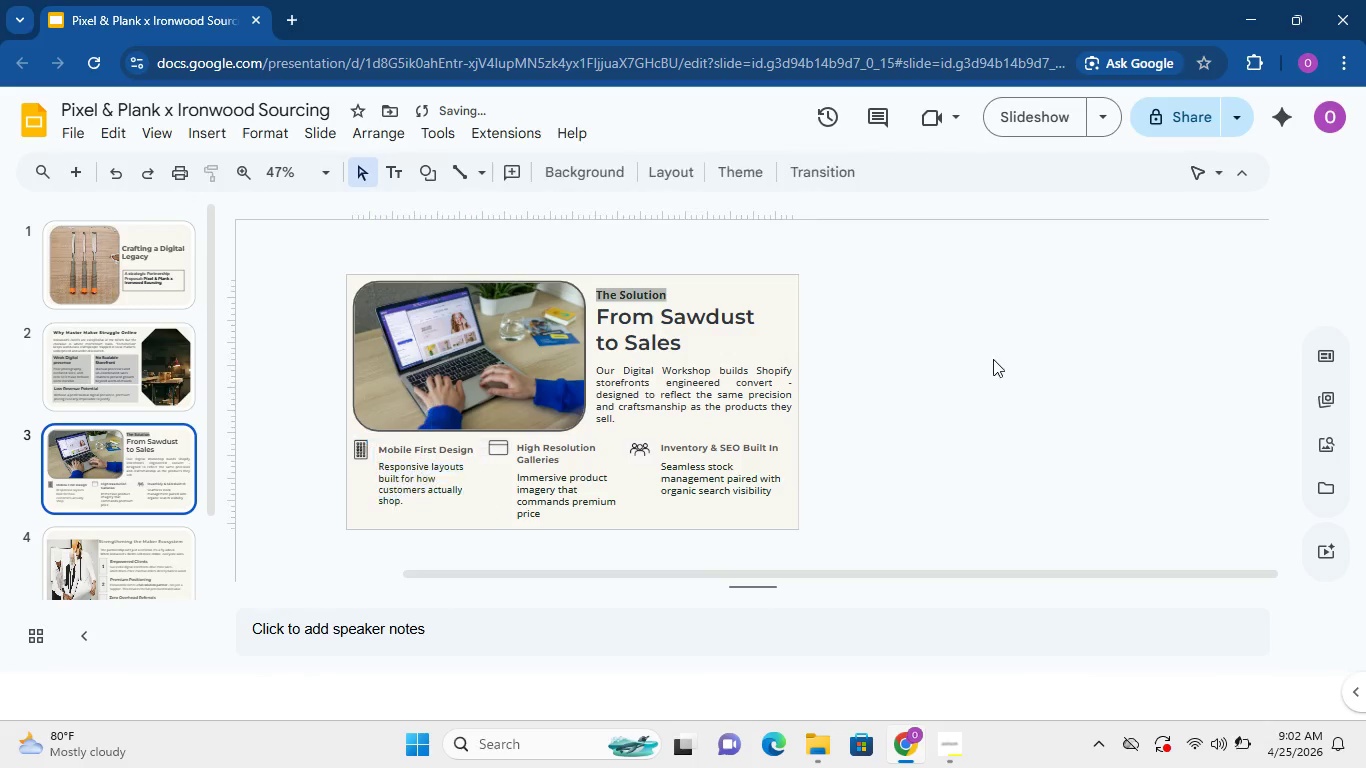 
left_click([993, 359])
 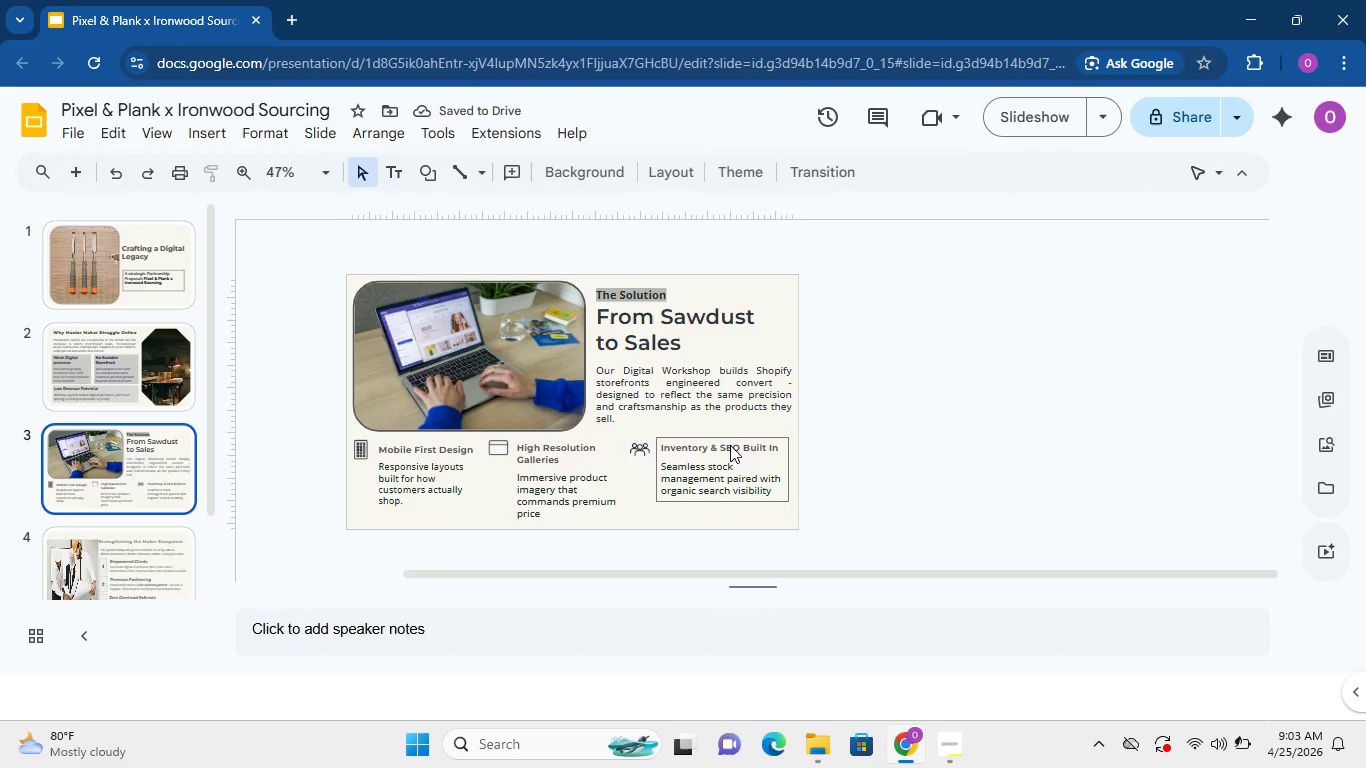 
double_click([730, 444])
 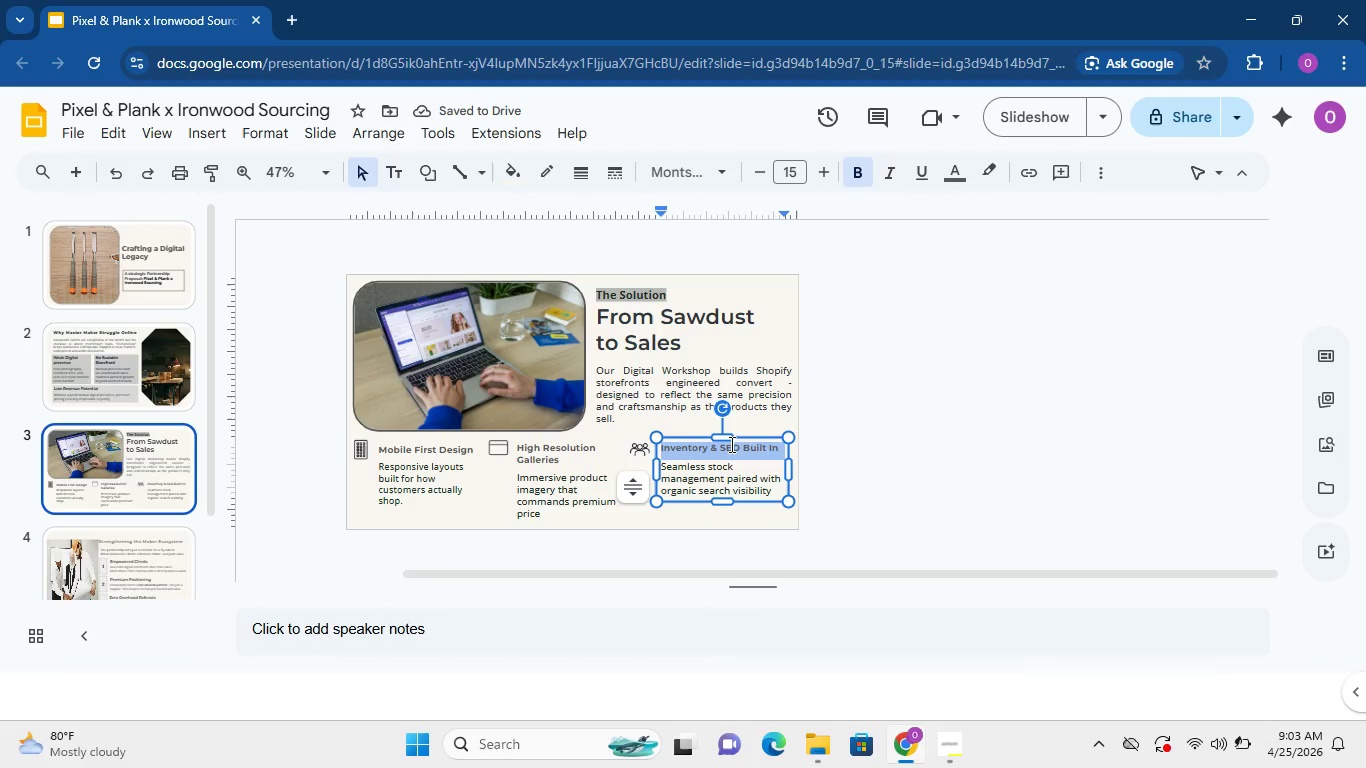 
triple_click([730, 444])
 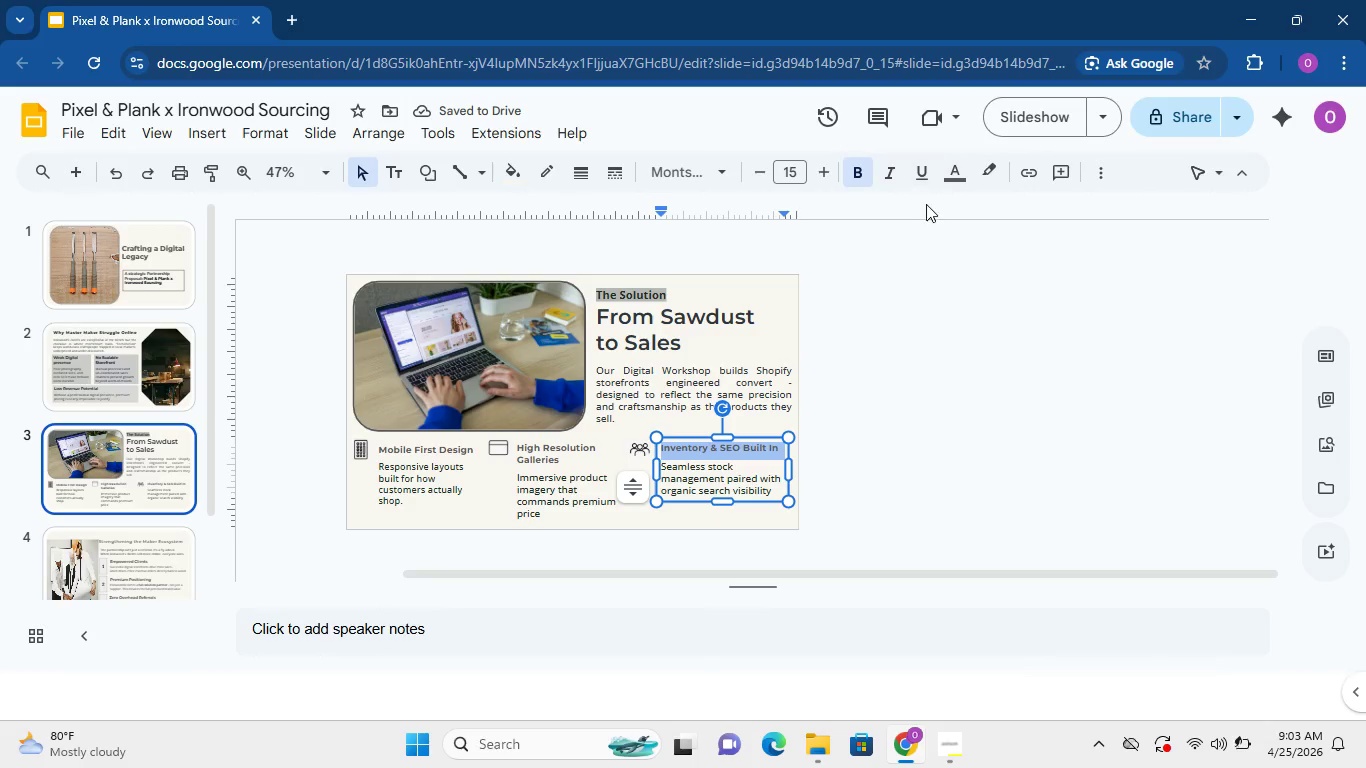 
left_click([950, 186])
 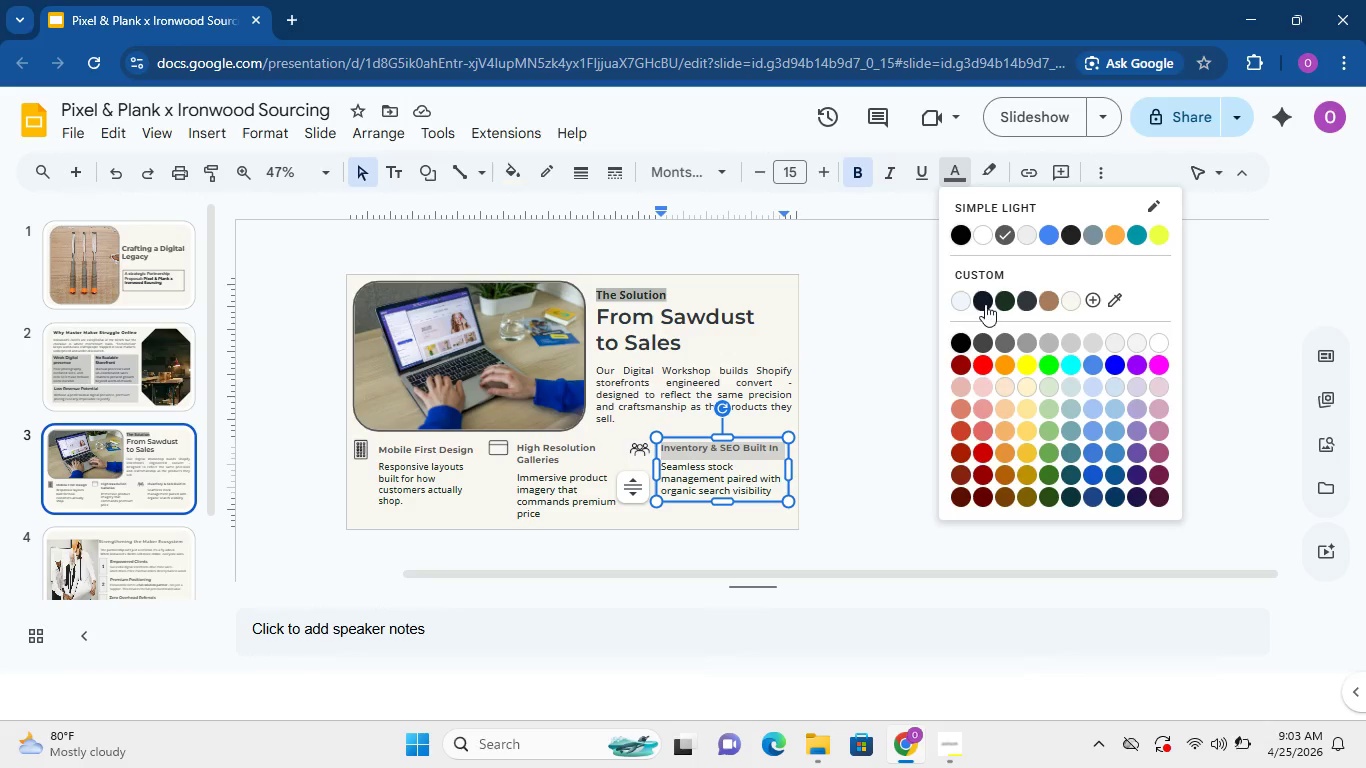 
left_click([985, 304])
 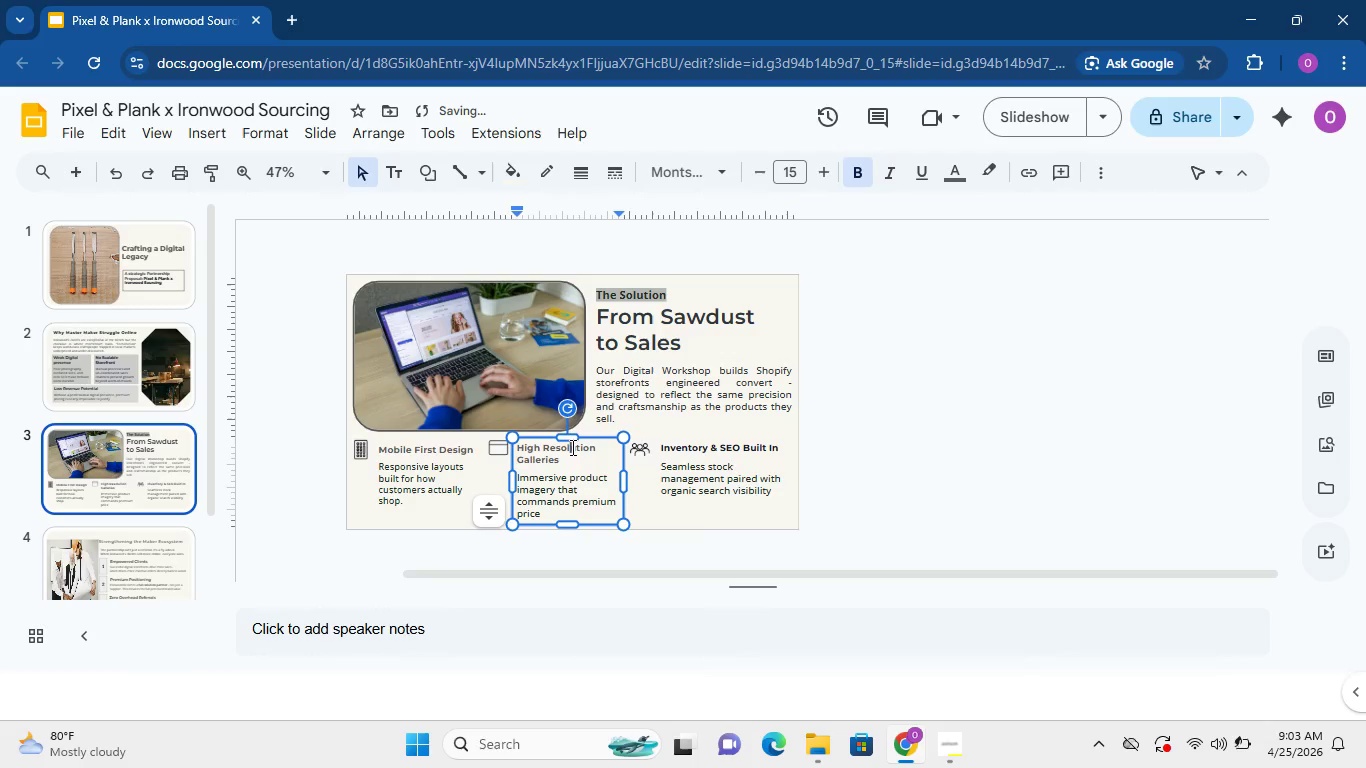 
double_click([571, 447])
 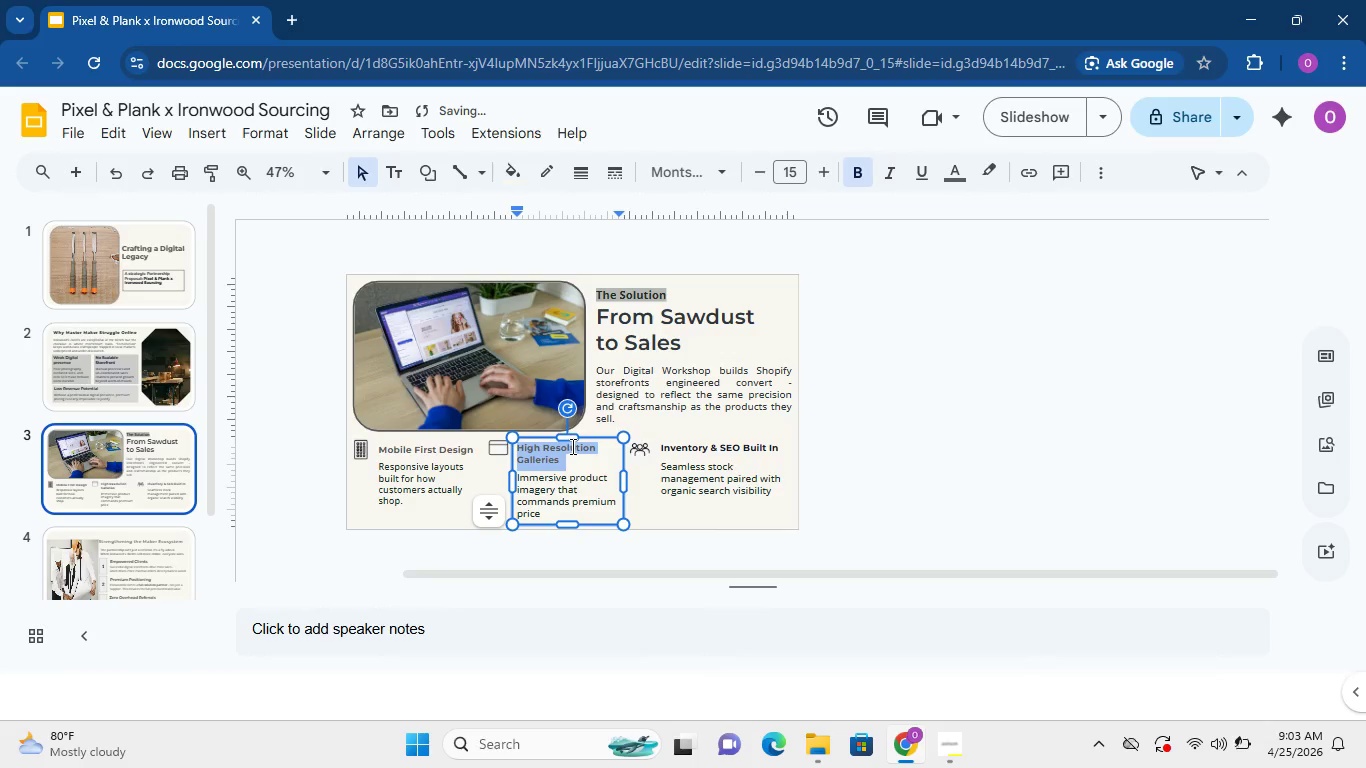 
triple_click([571, 447])
 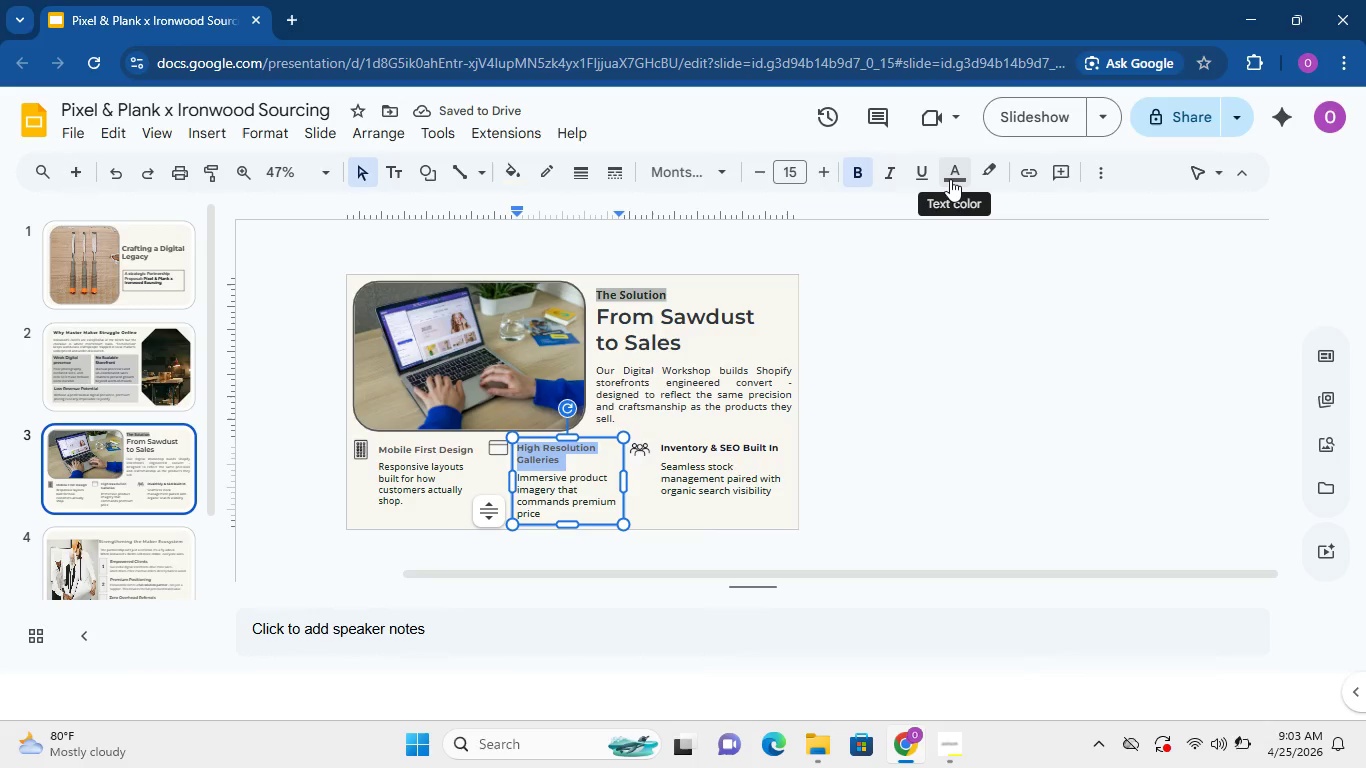 
left_click([950, 179])
 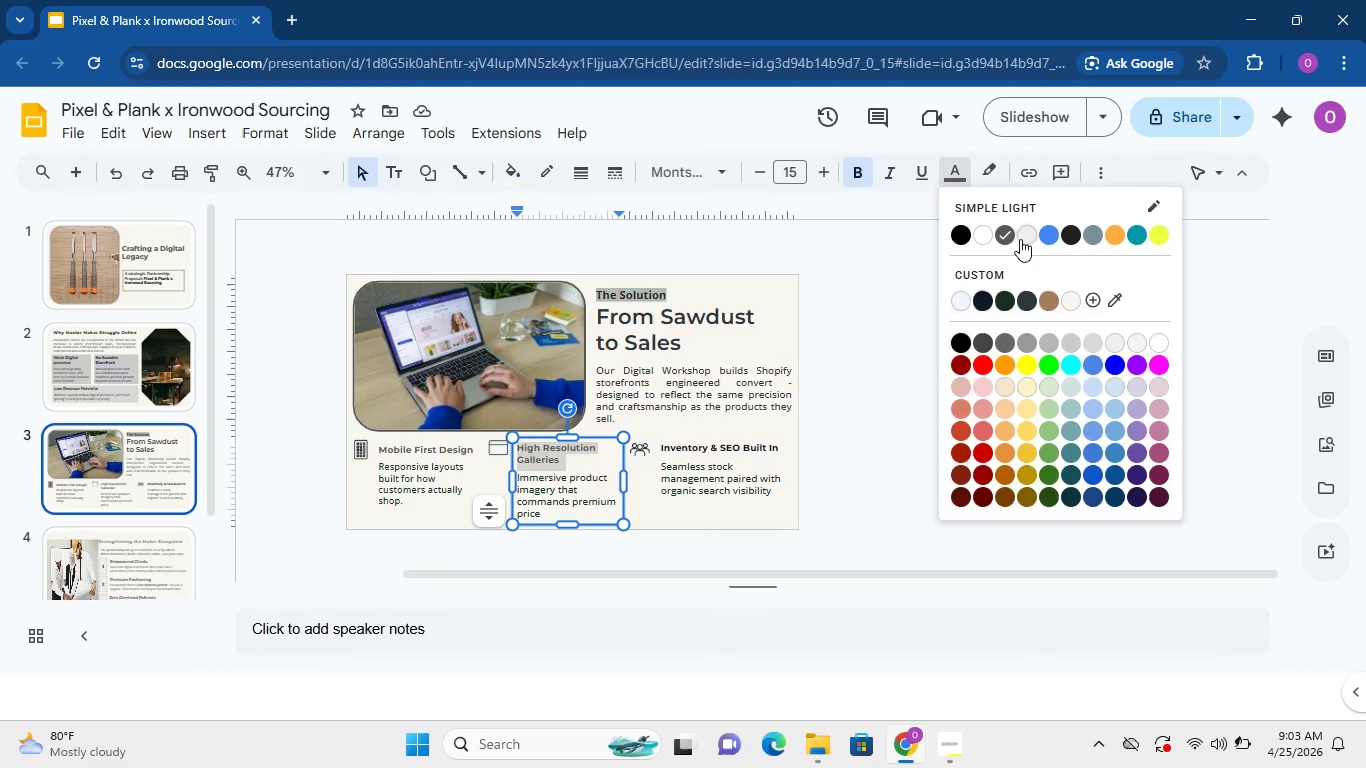 
left_click([1020, 239])
 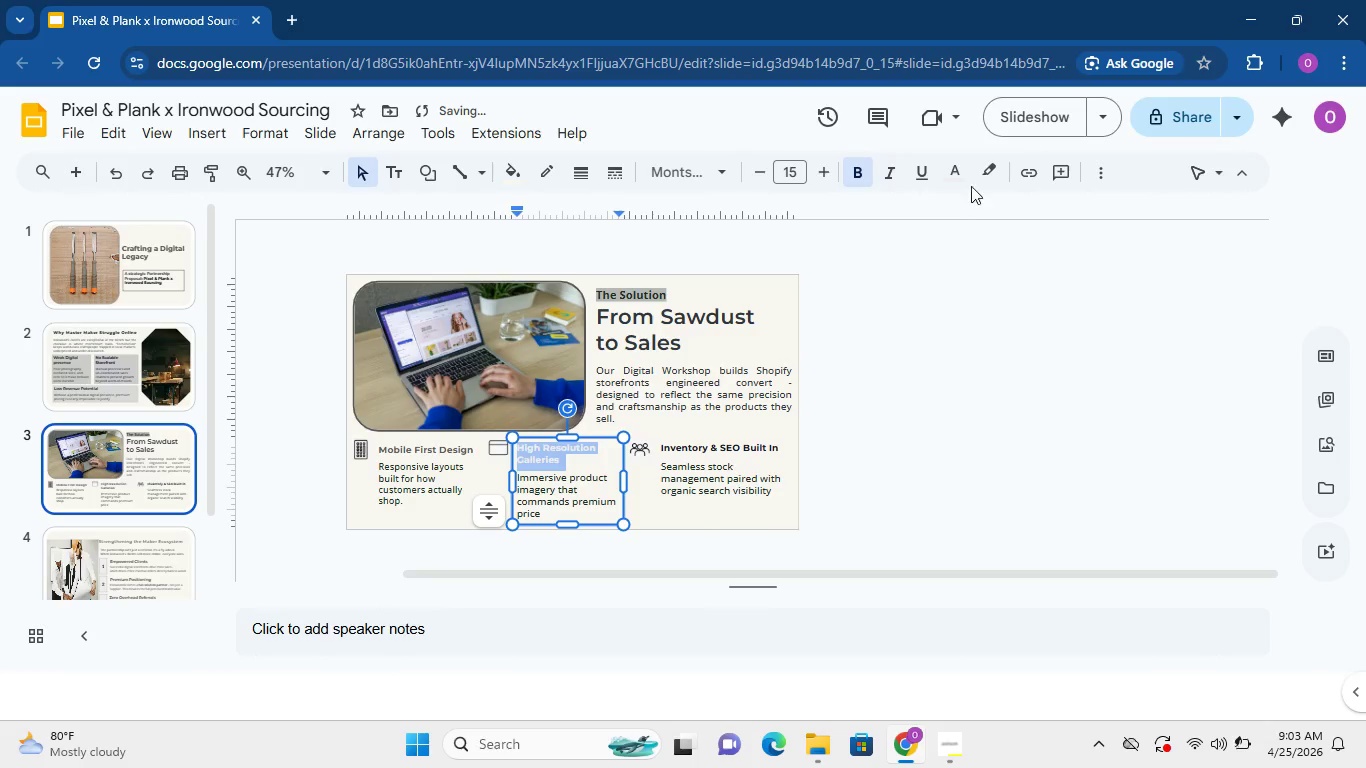 
left_click([988, 180])
 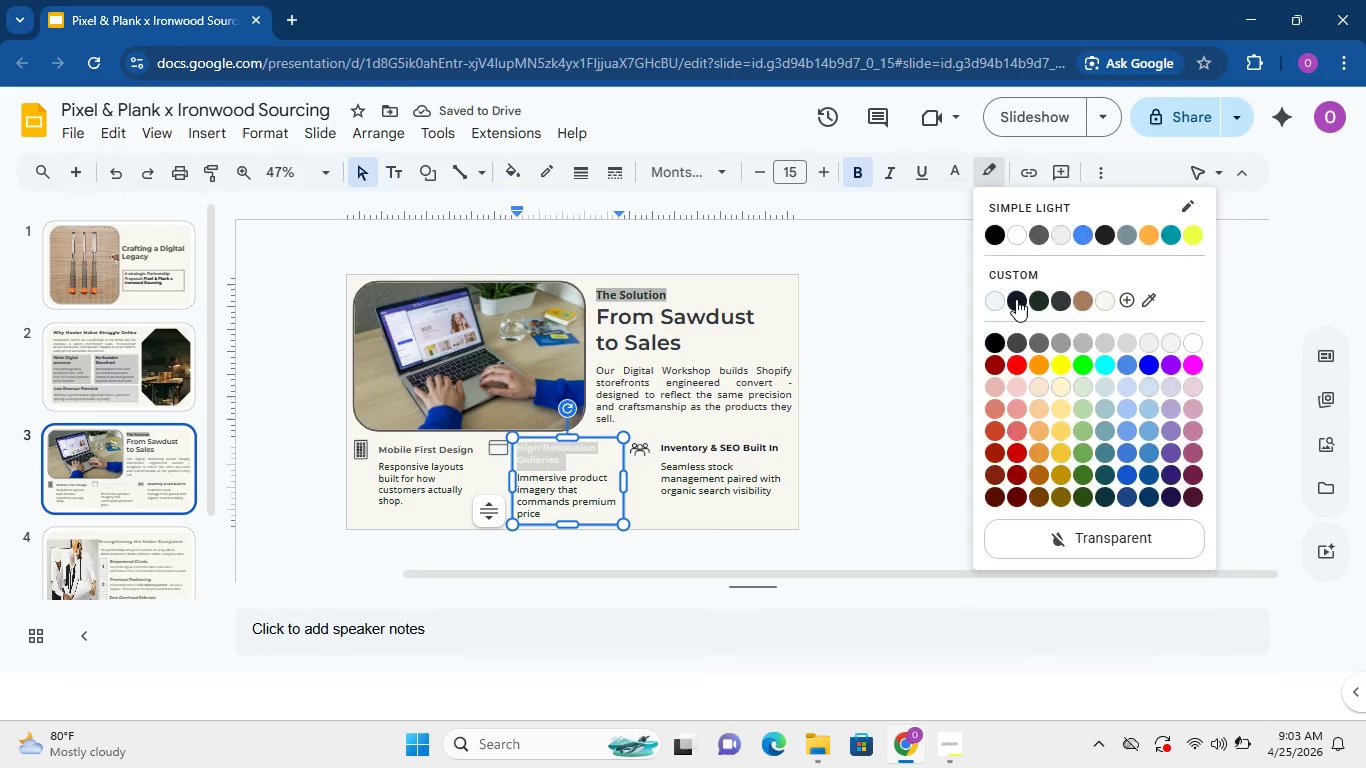 
left_click([1016, 299])
 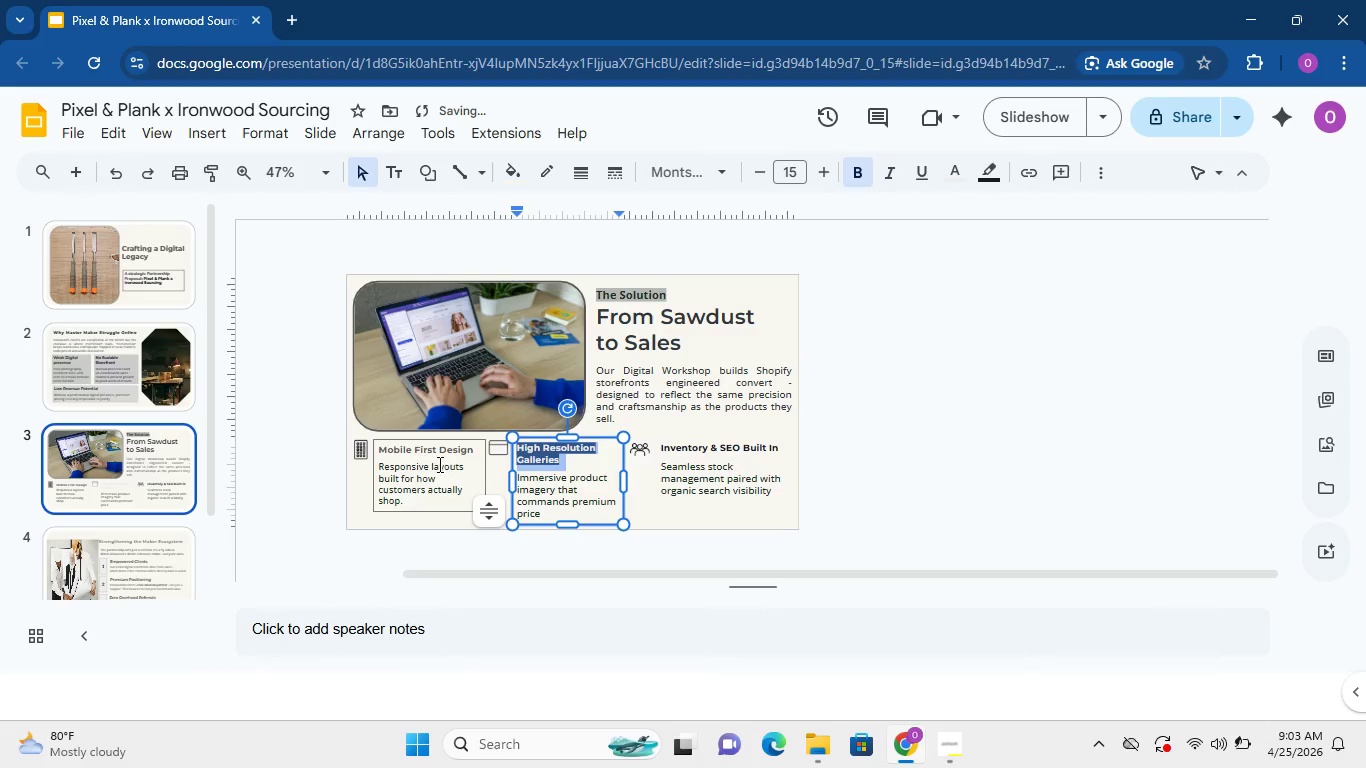 
left_click([438, 464])
 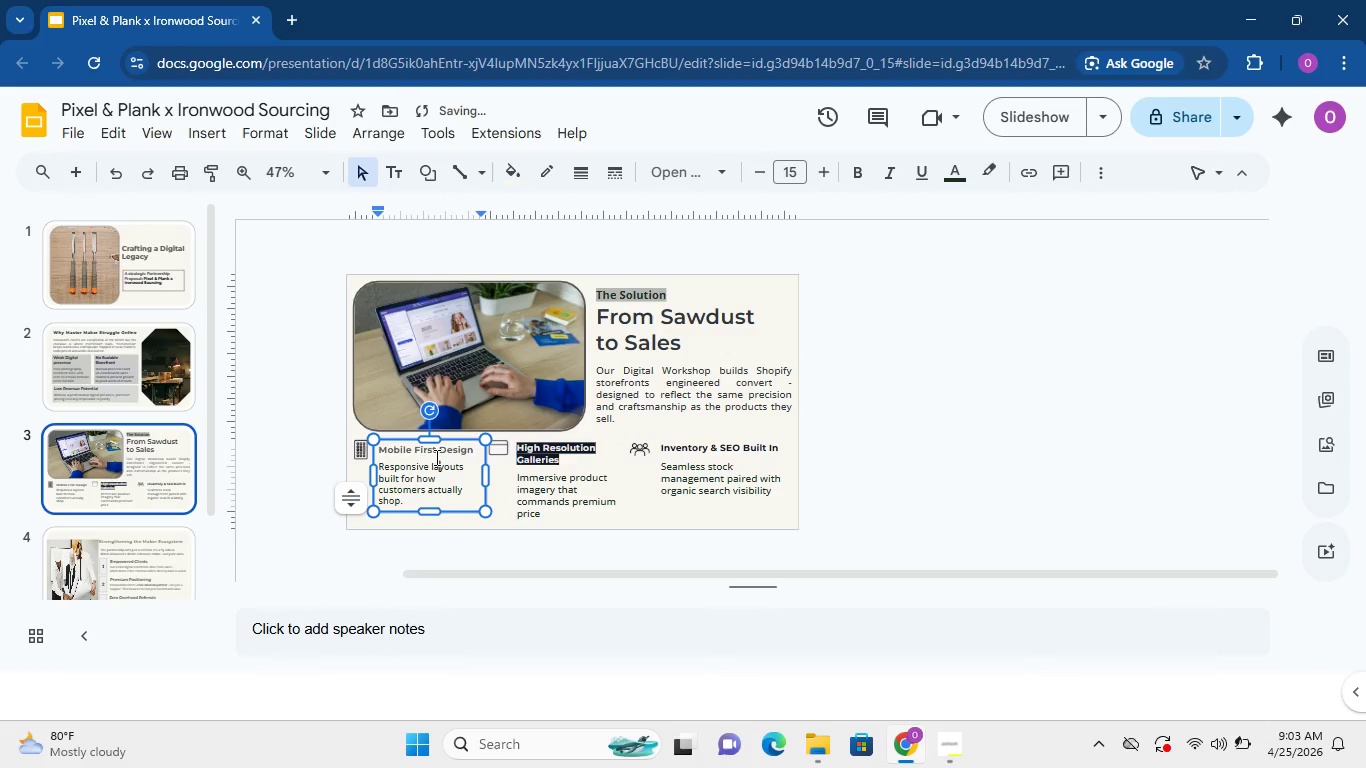 
left_click([435, 457])
 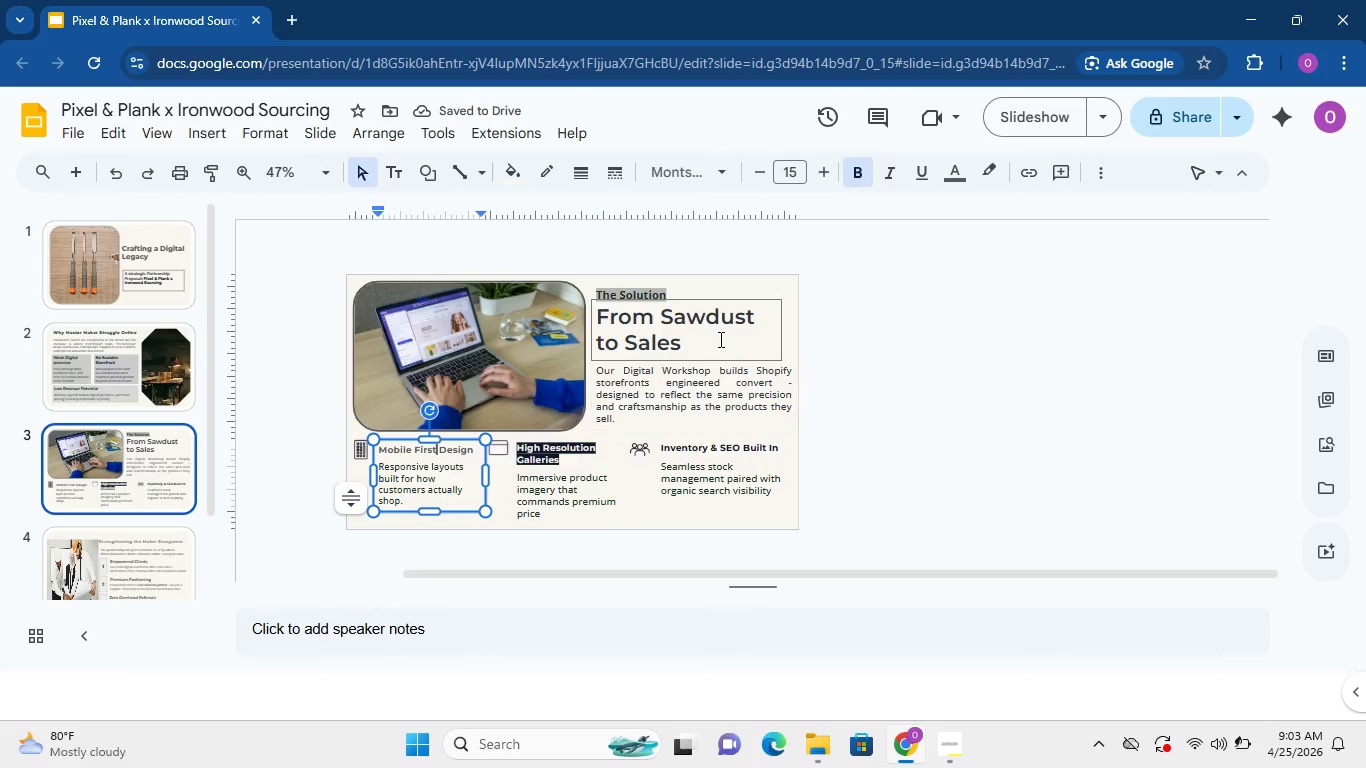 
key(Control+Z)
 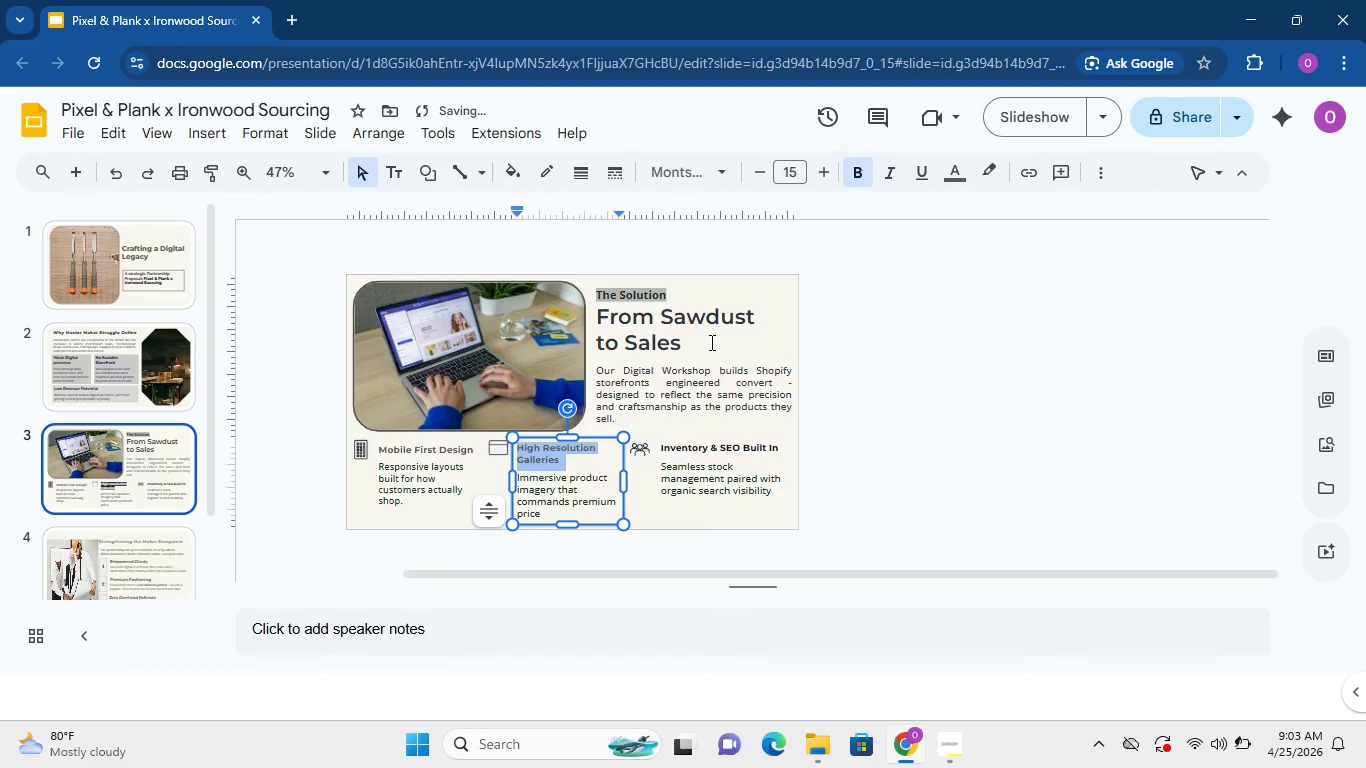 
key(Control+Z)
 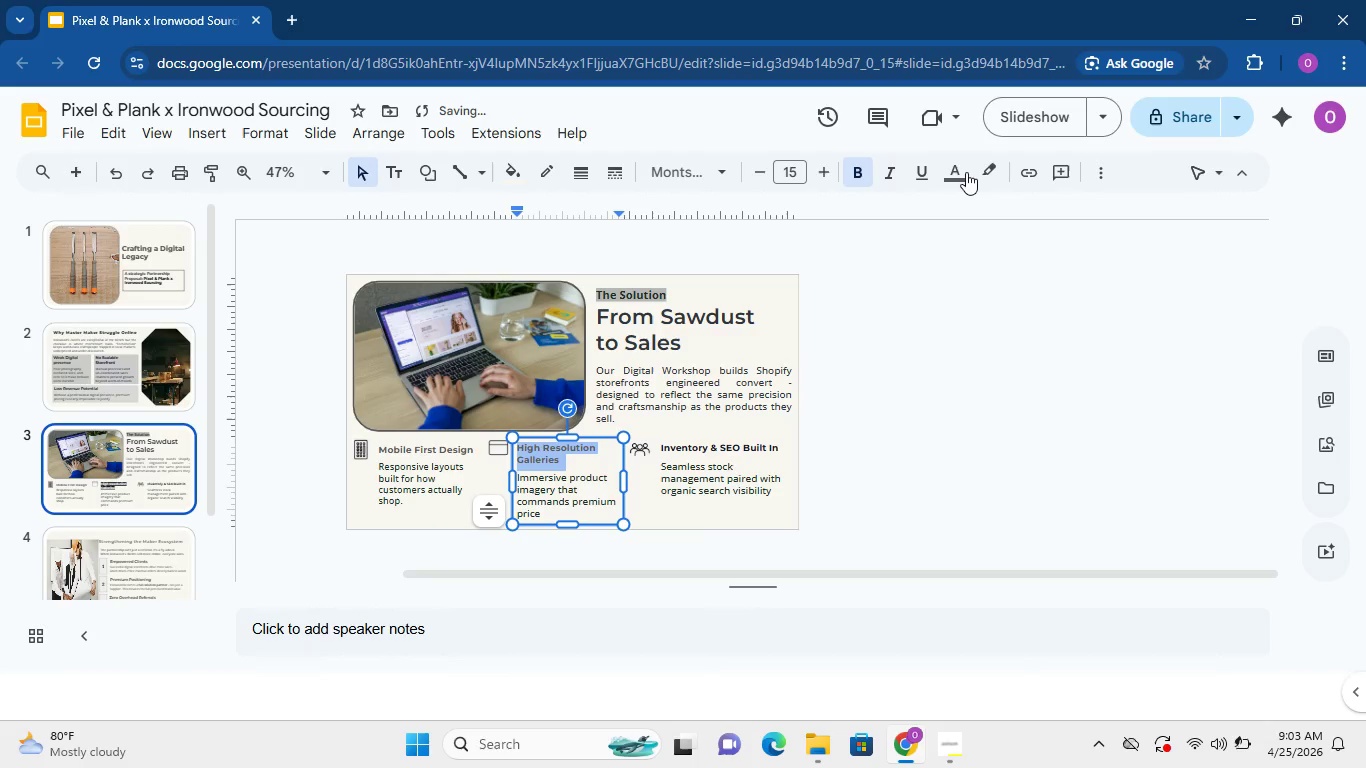 
left_click([966, 172])
 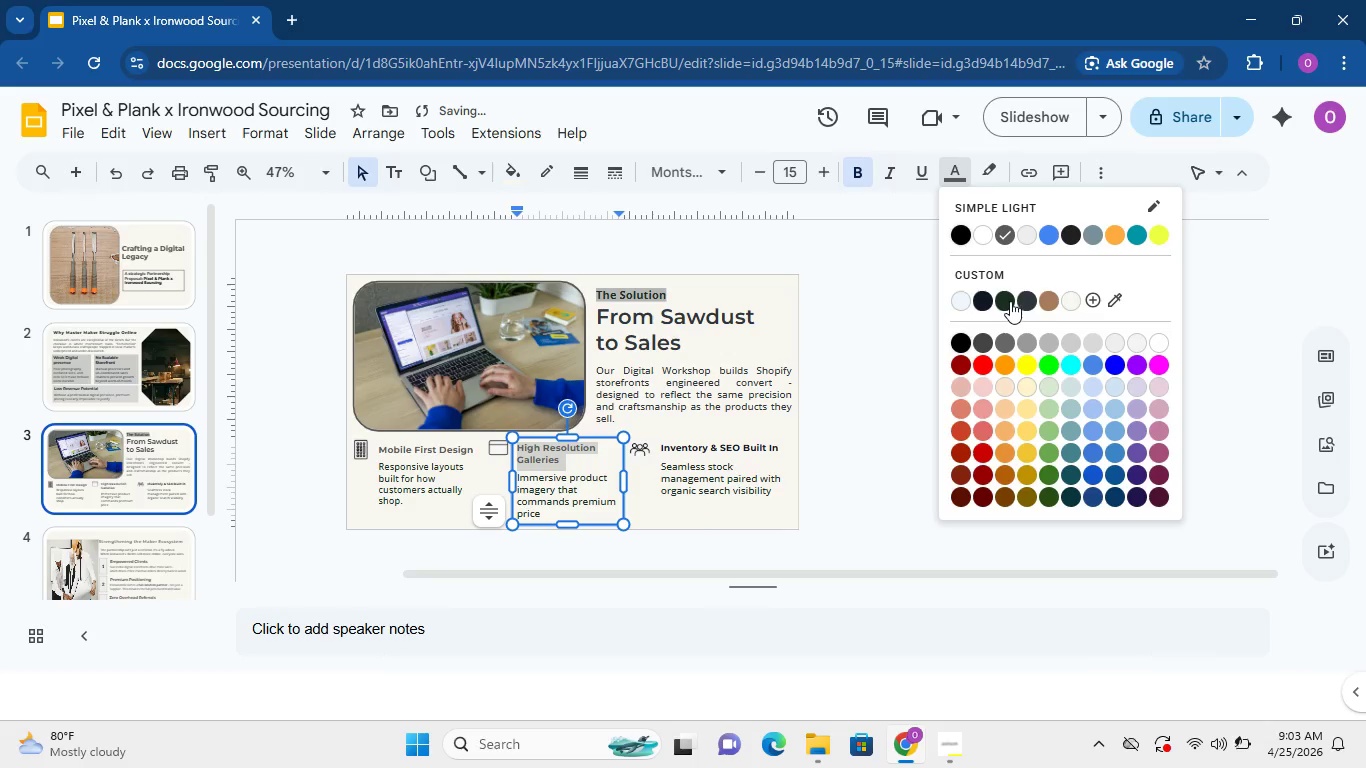 
left_click([1010, 301])
 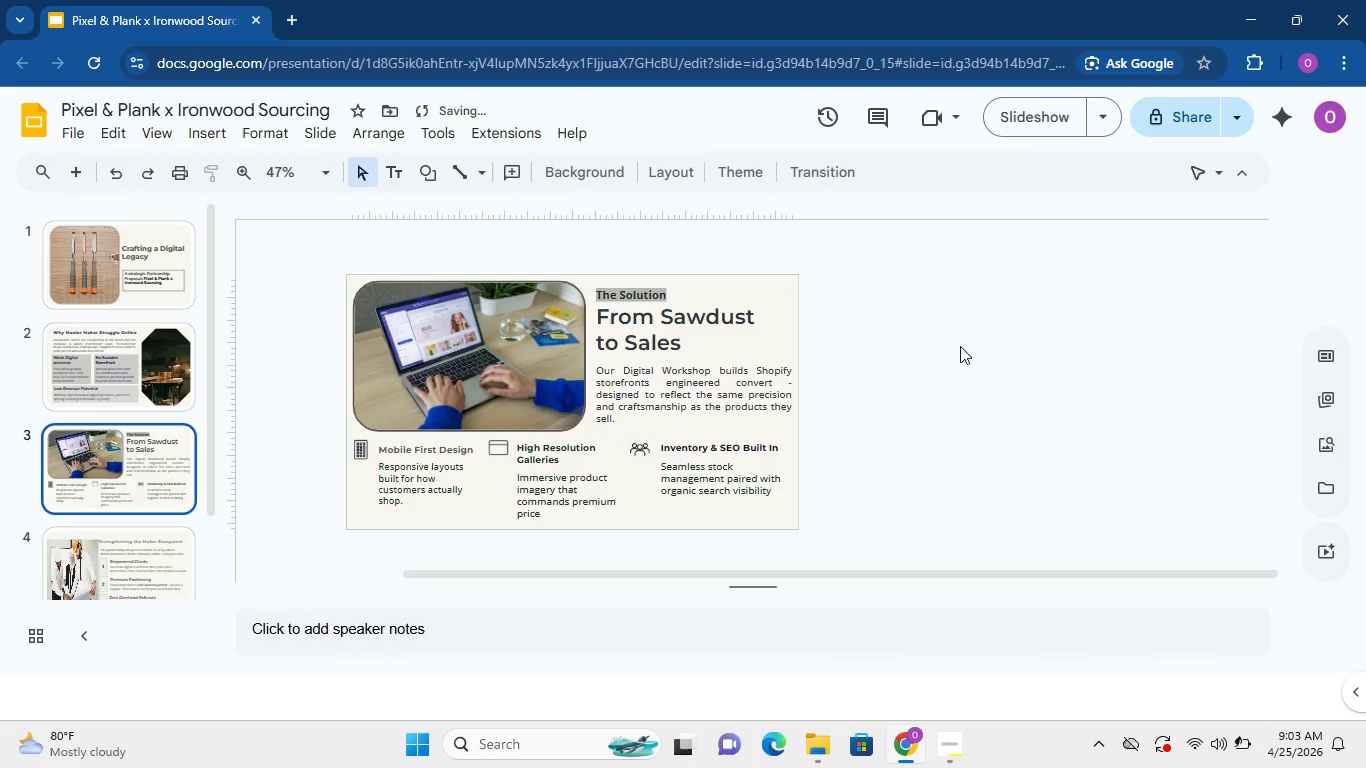 
left_click([963, 345])
 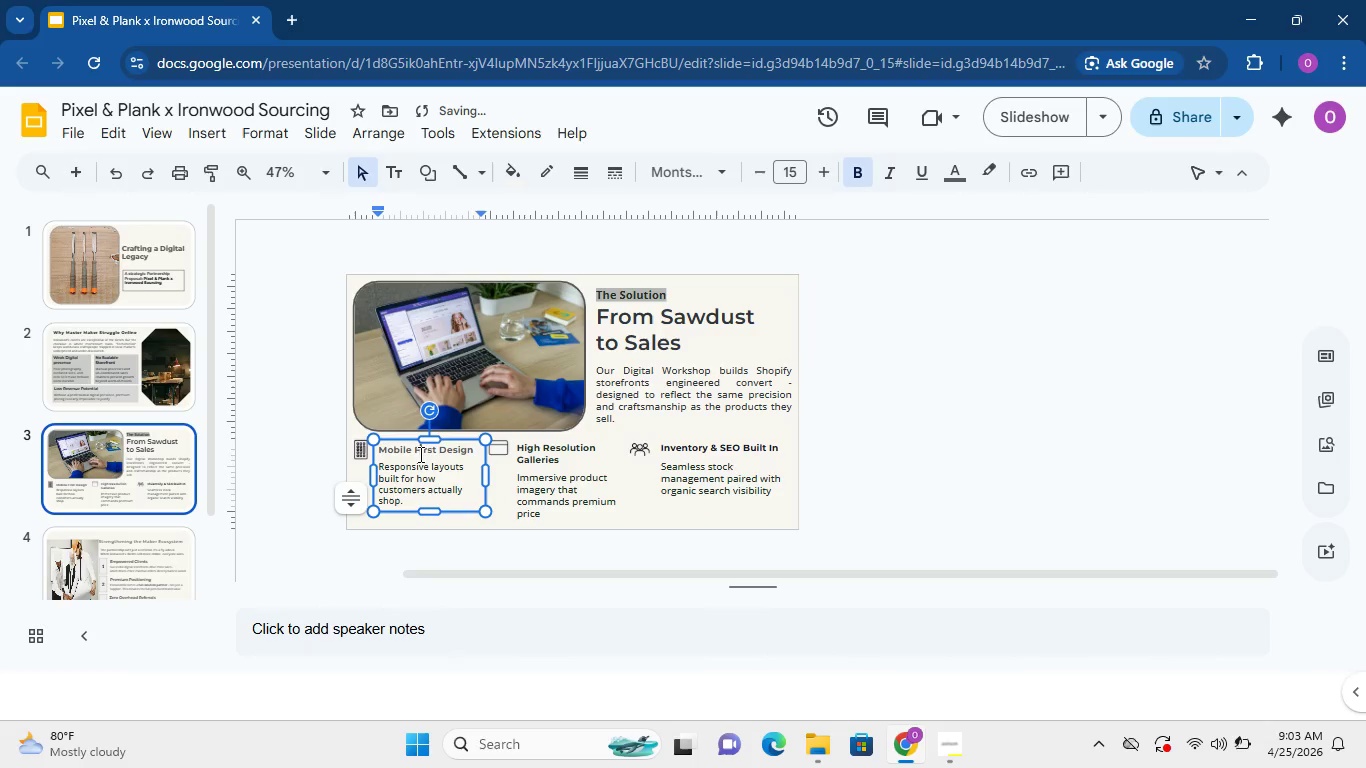 
double_click([419, 454])
 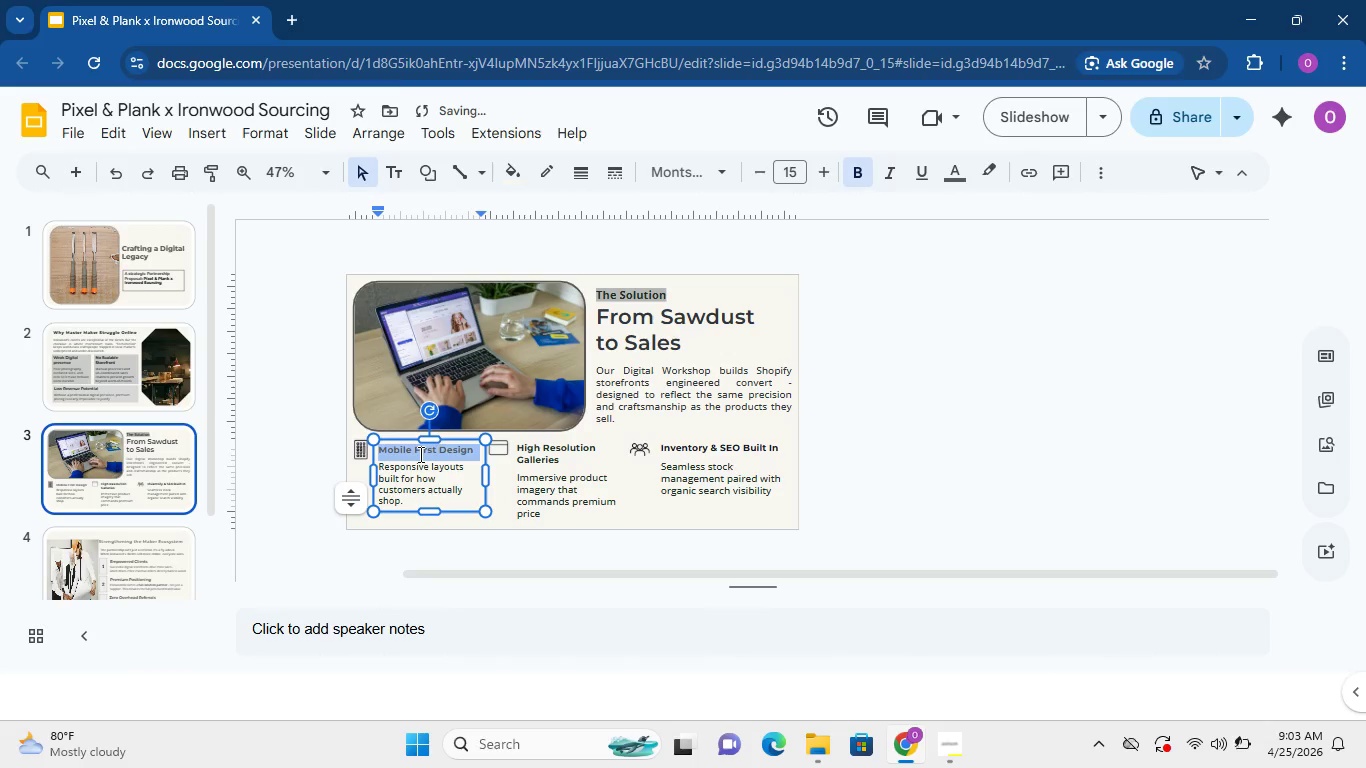 
triple_click([419, 454])
 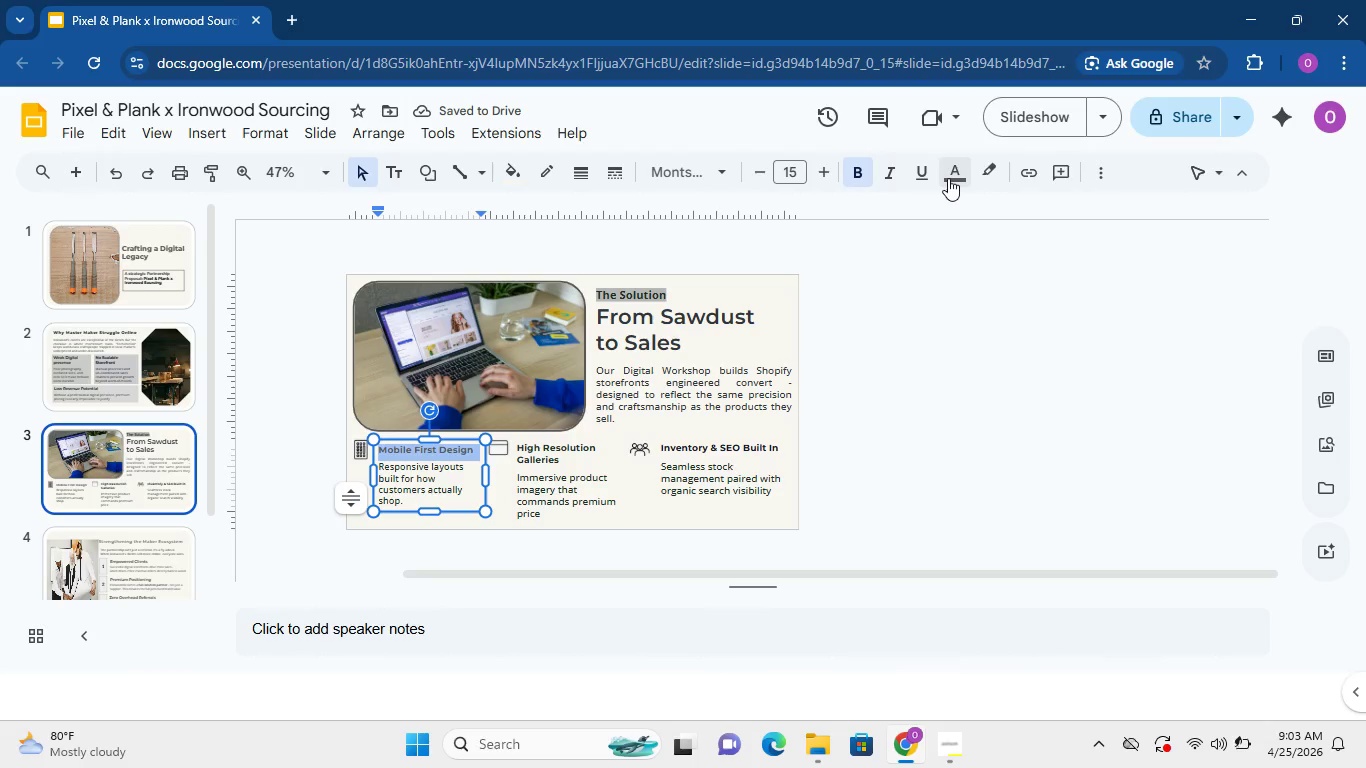 
left_click([948, 178])
 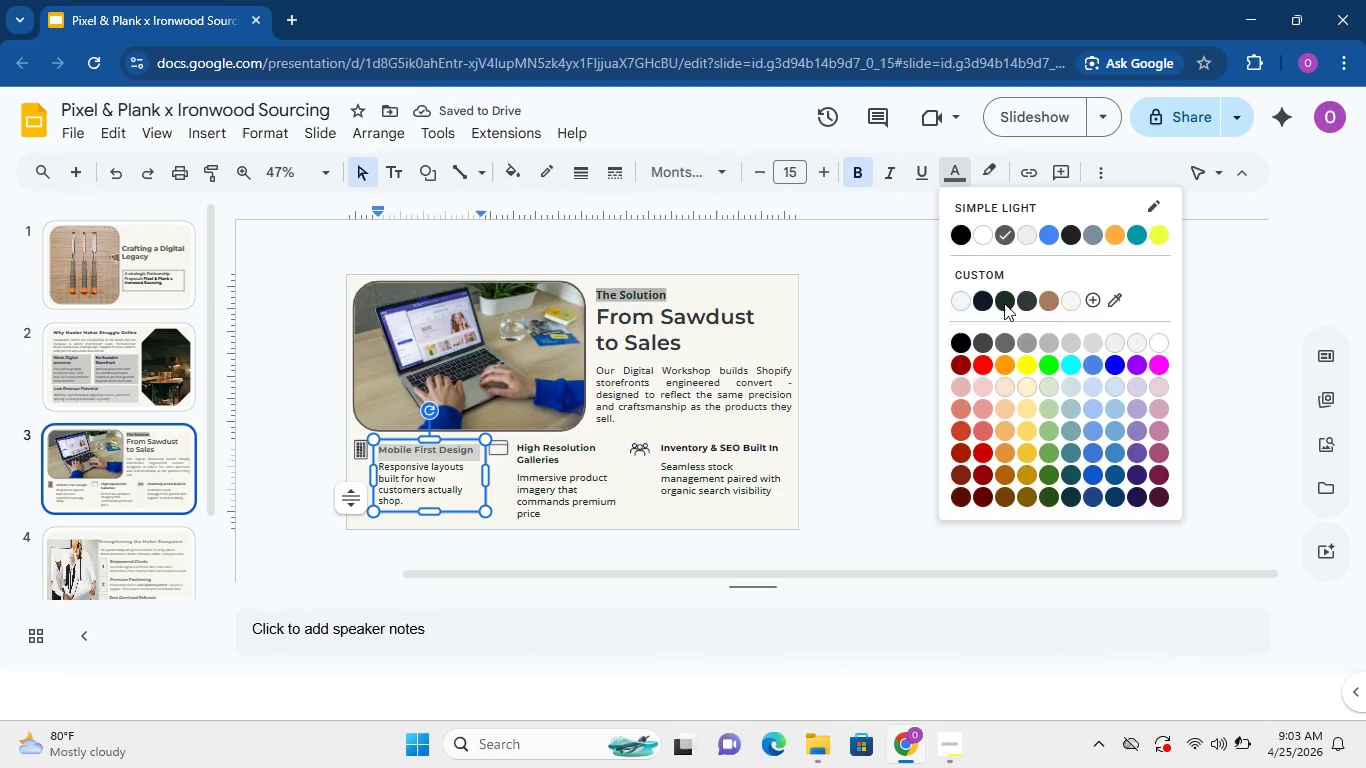 
left_click([1004, 303])
 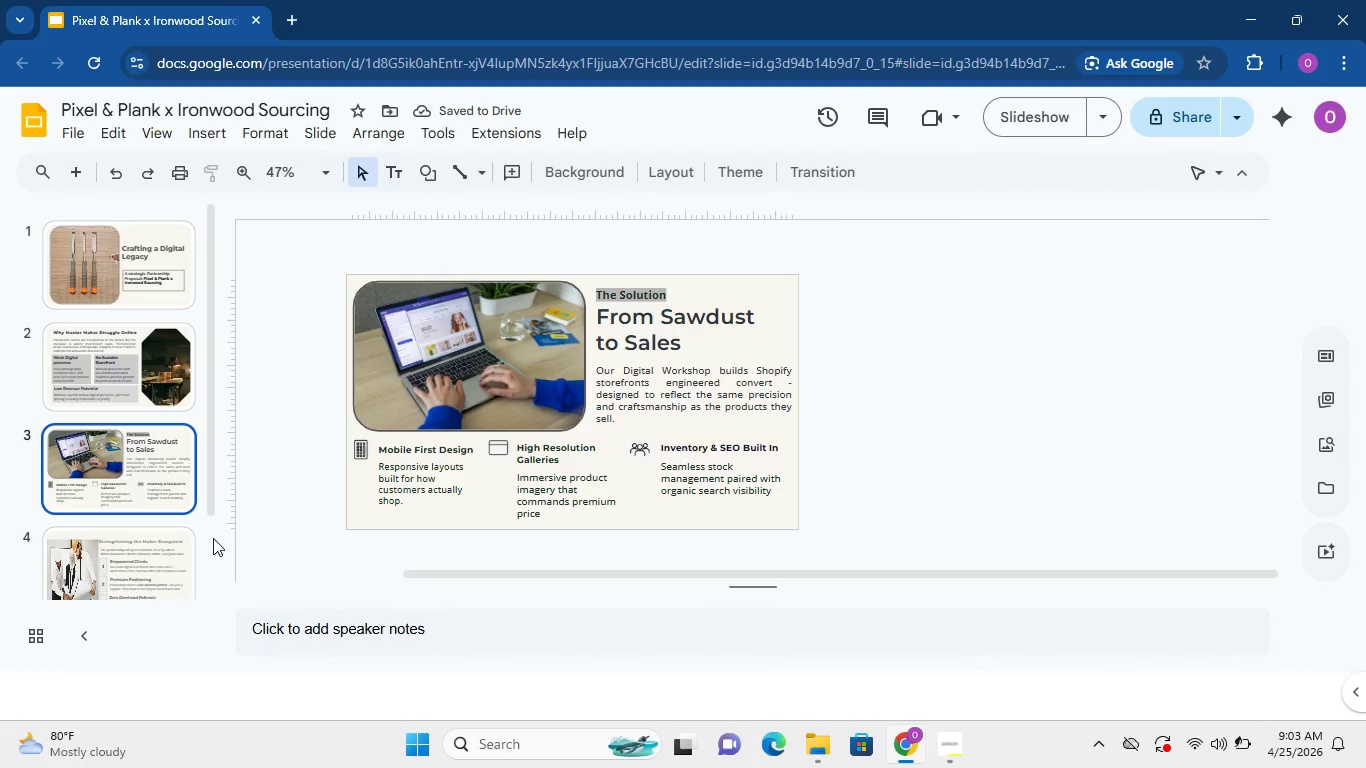 
wait(5.61)
 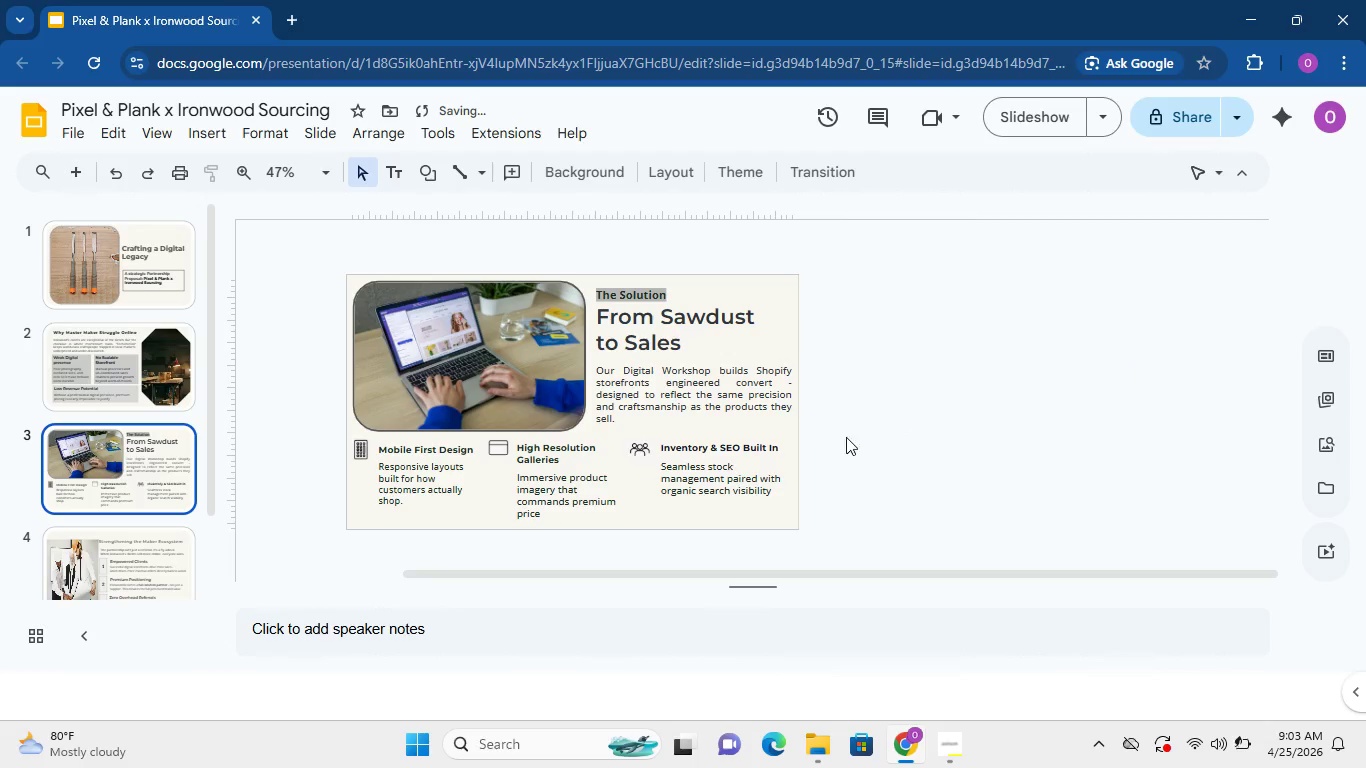 
left_click([448, 415])
 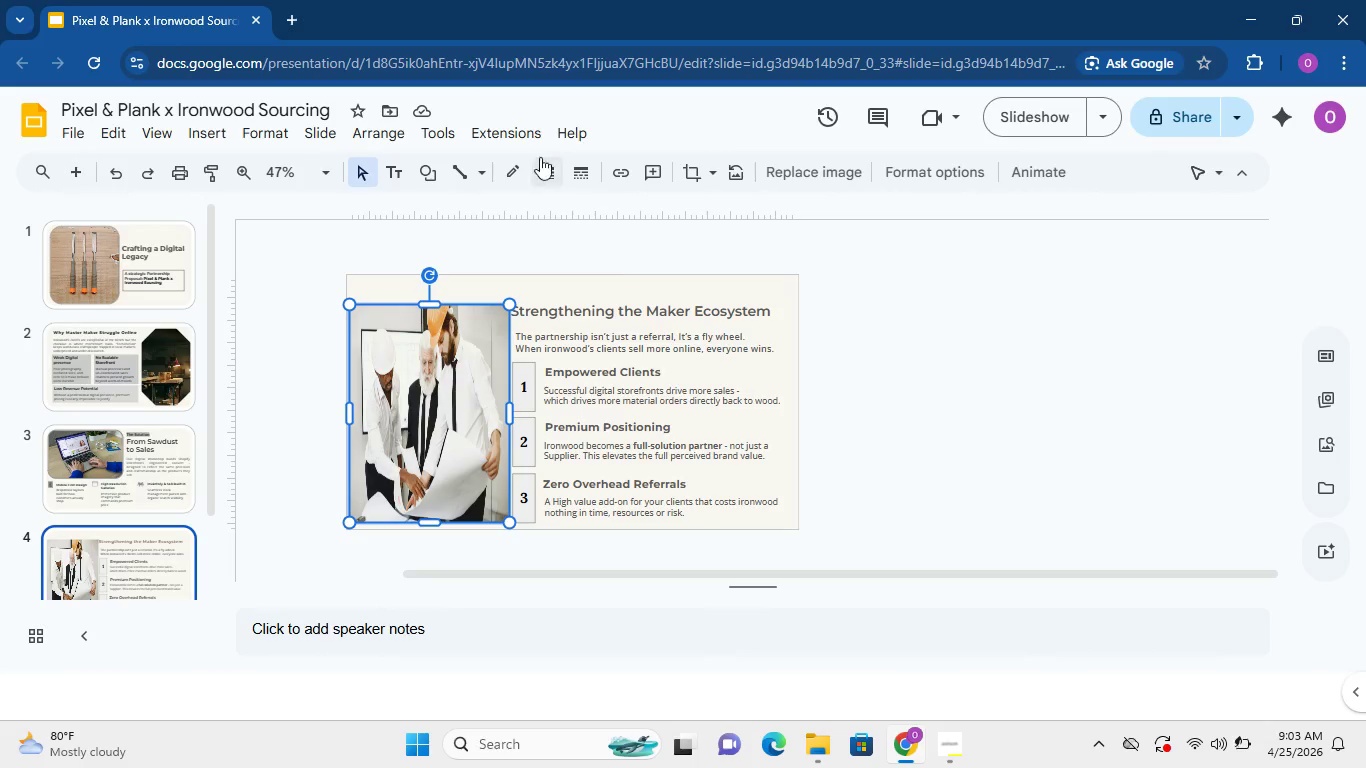 
left_click([545, 168])
 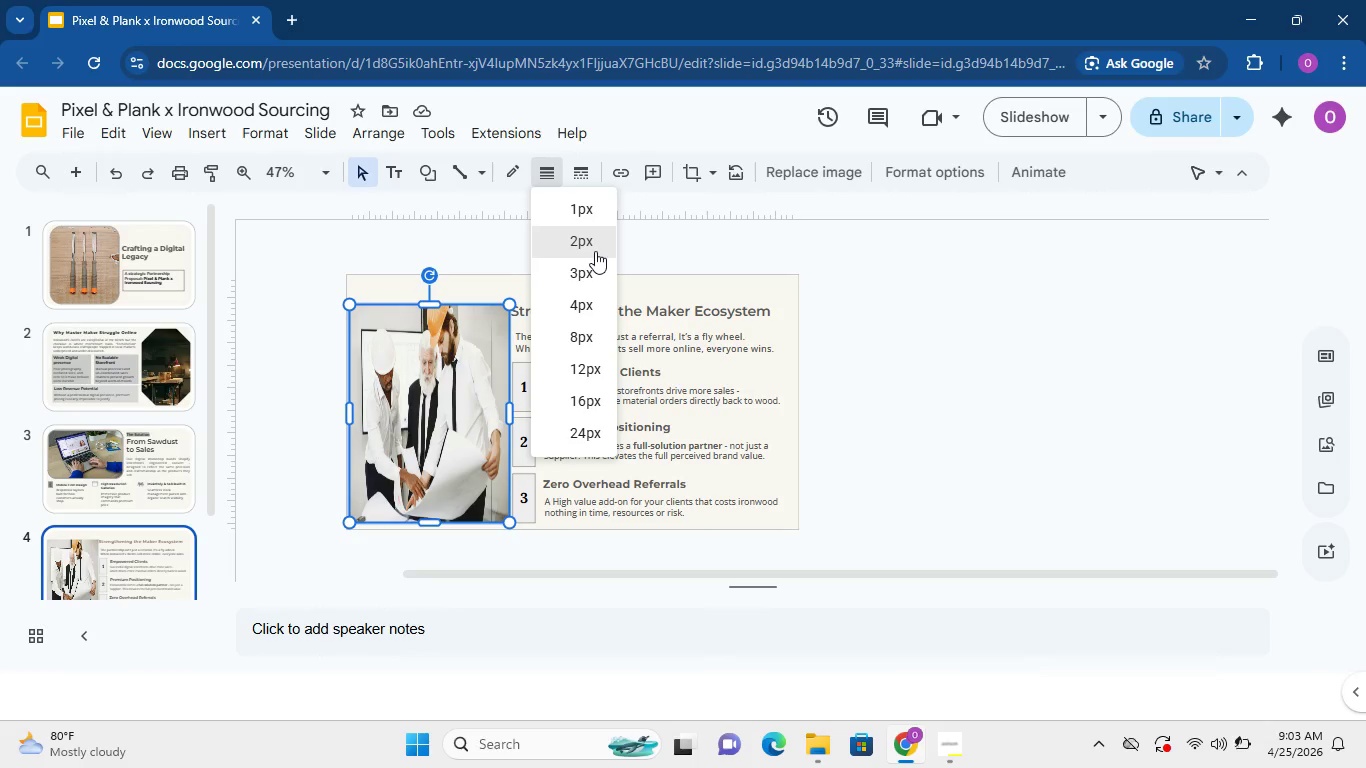 
left_click([595, 251])
 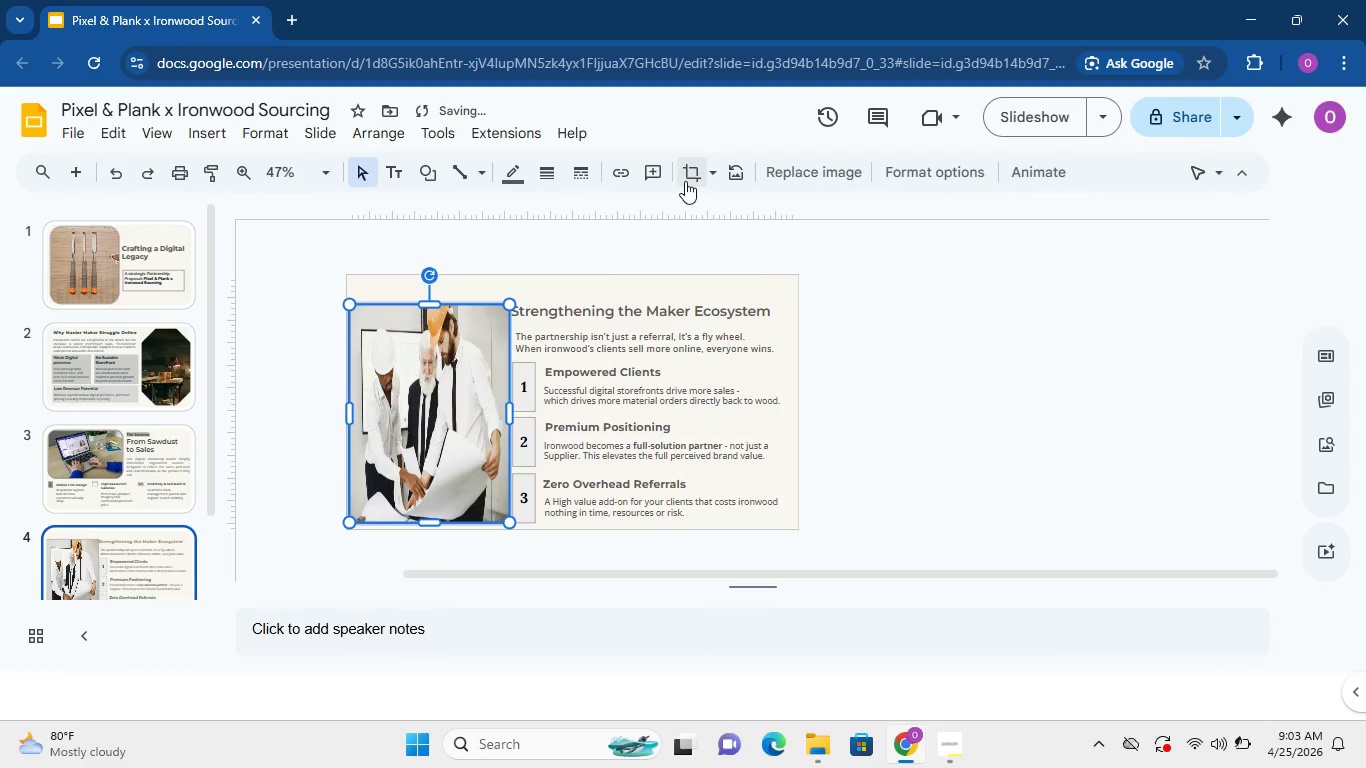 
left_click([686, 180])
 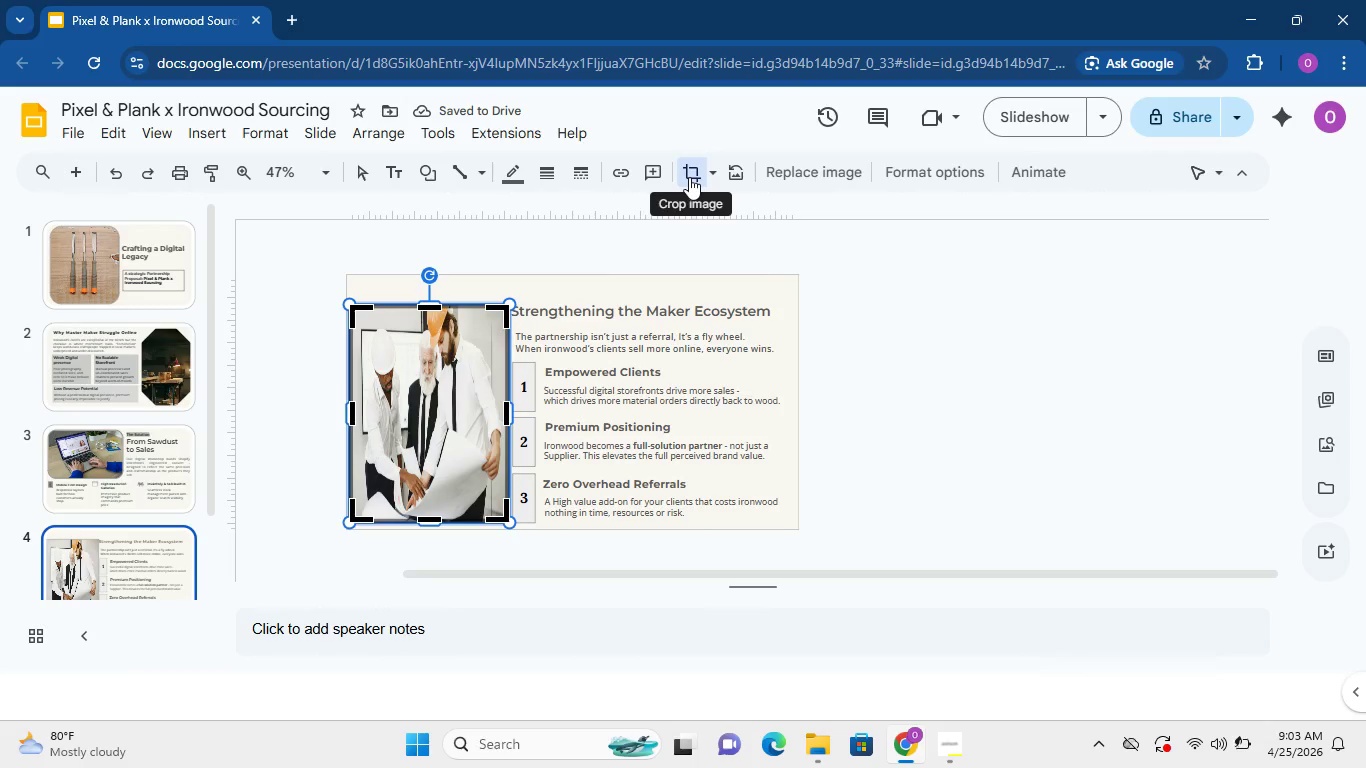 
left_click([689, 177])
 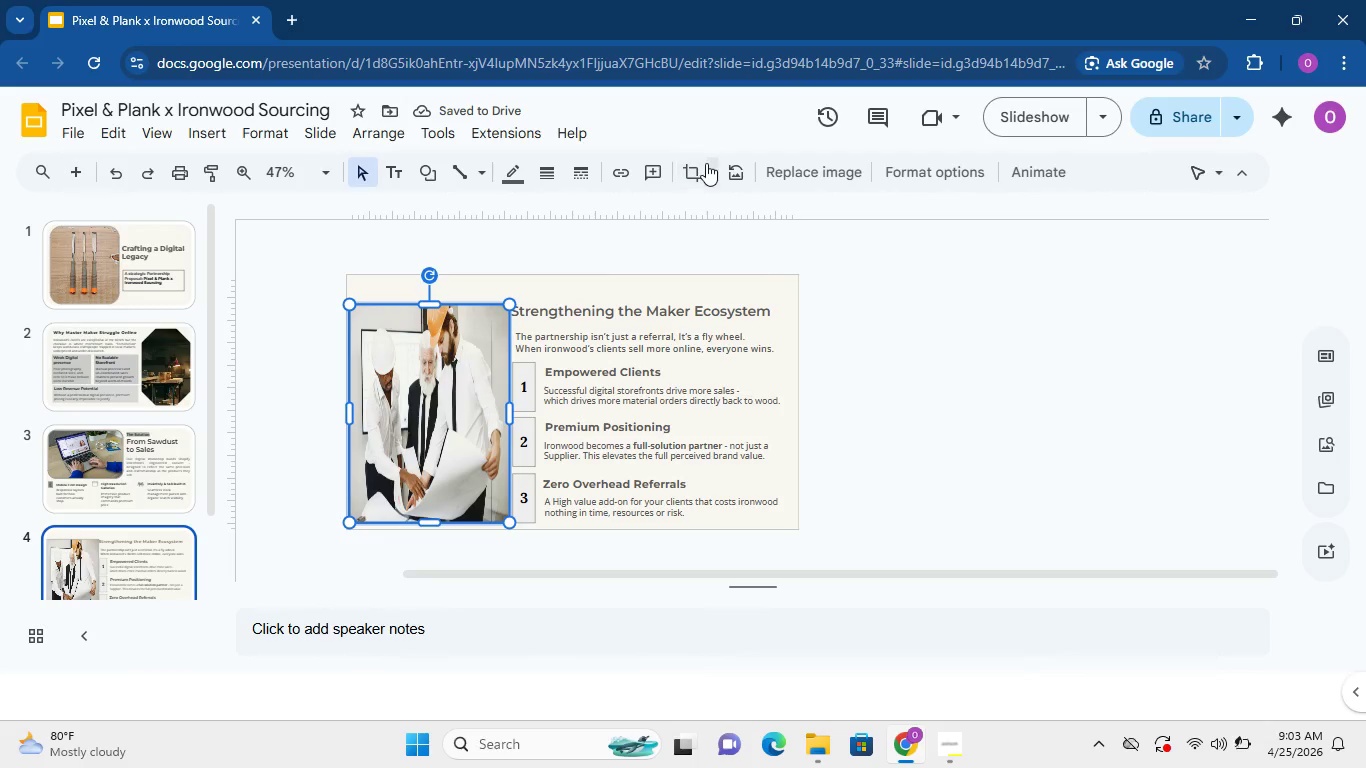 
left_click([706, 163])
 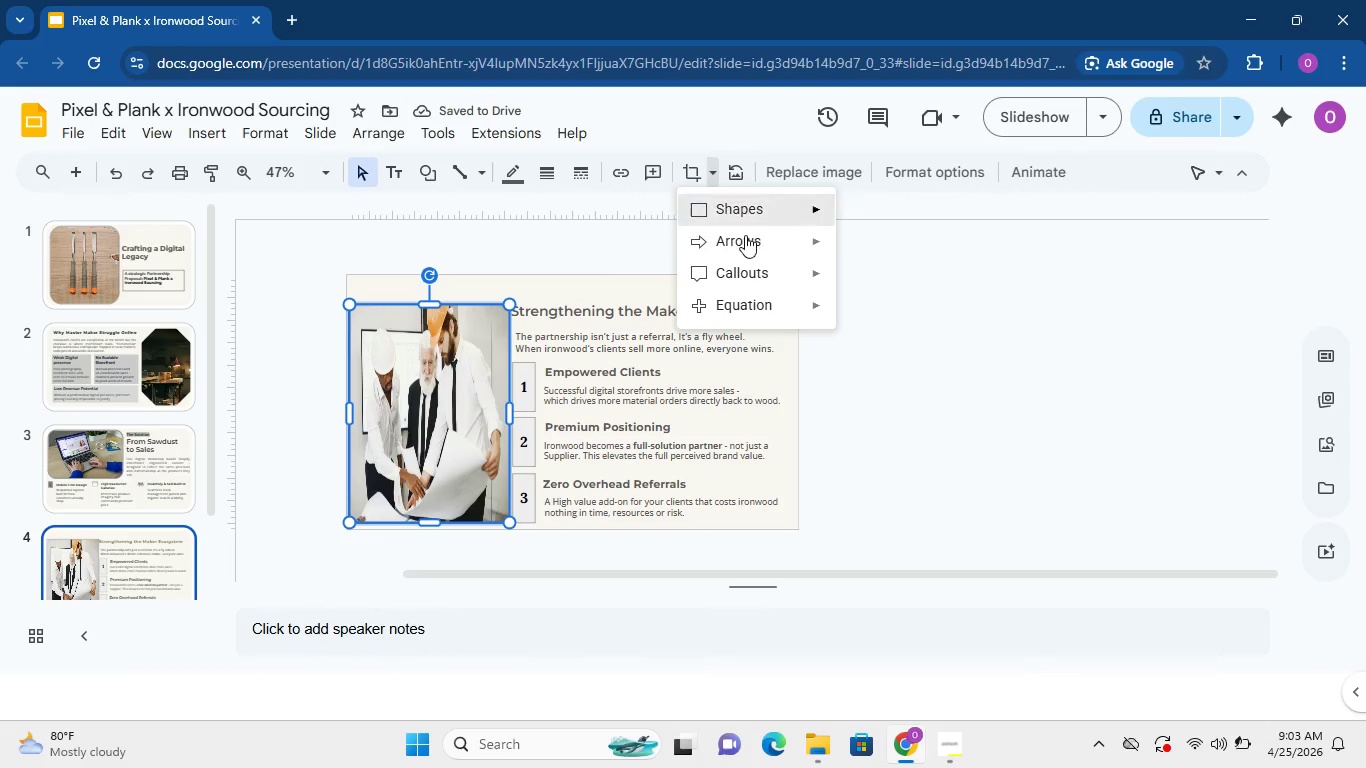 
mouse_move([774, 207])
 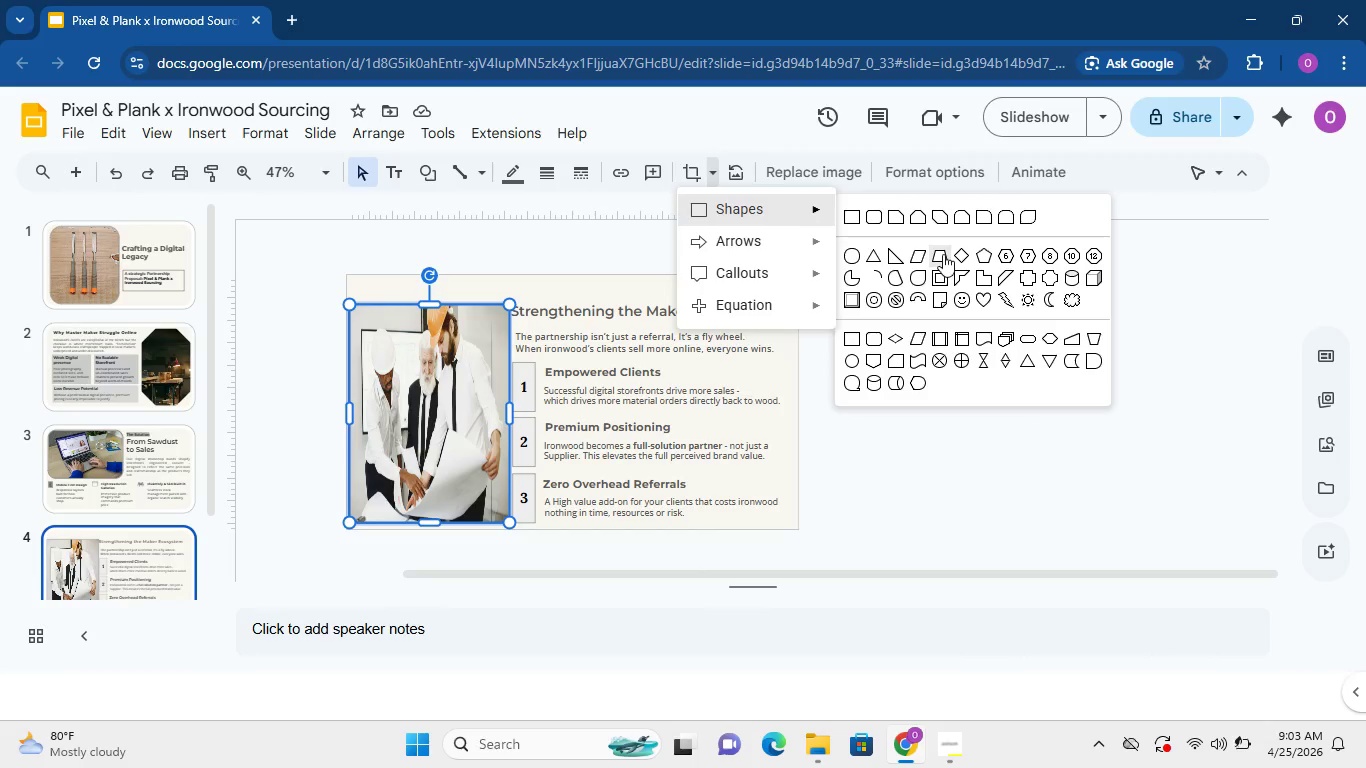 
left_click([943, 254])
 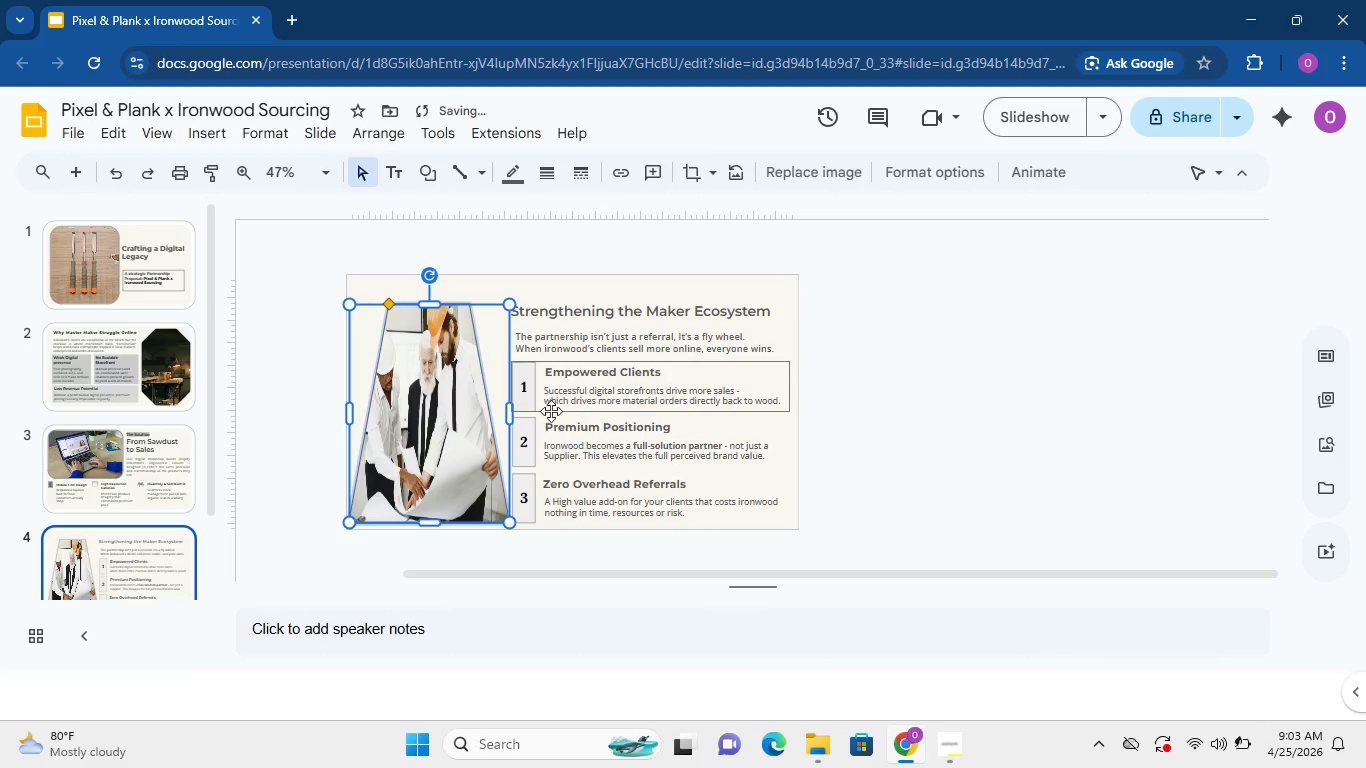 
left_click([1018, 400])
 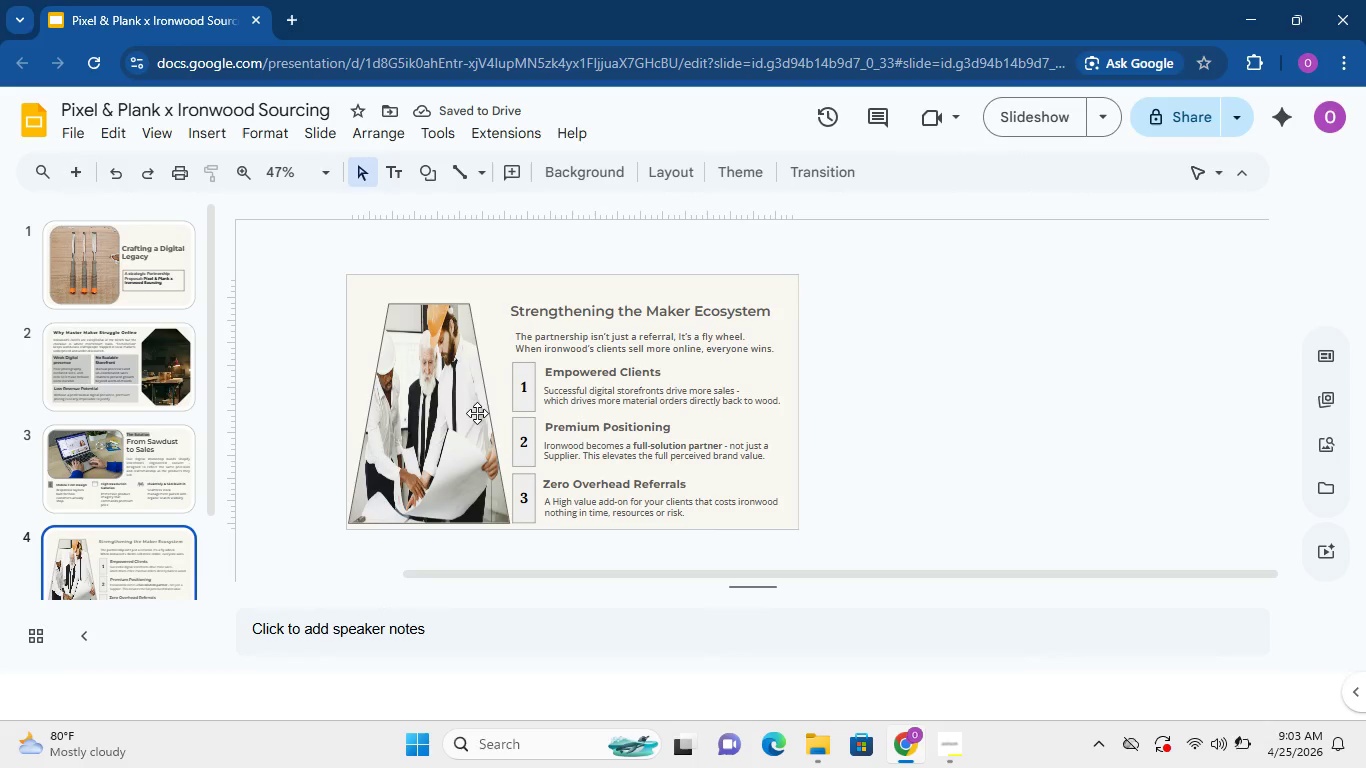 
left_click([477, 413])
 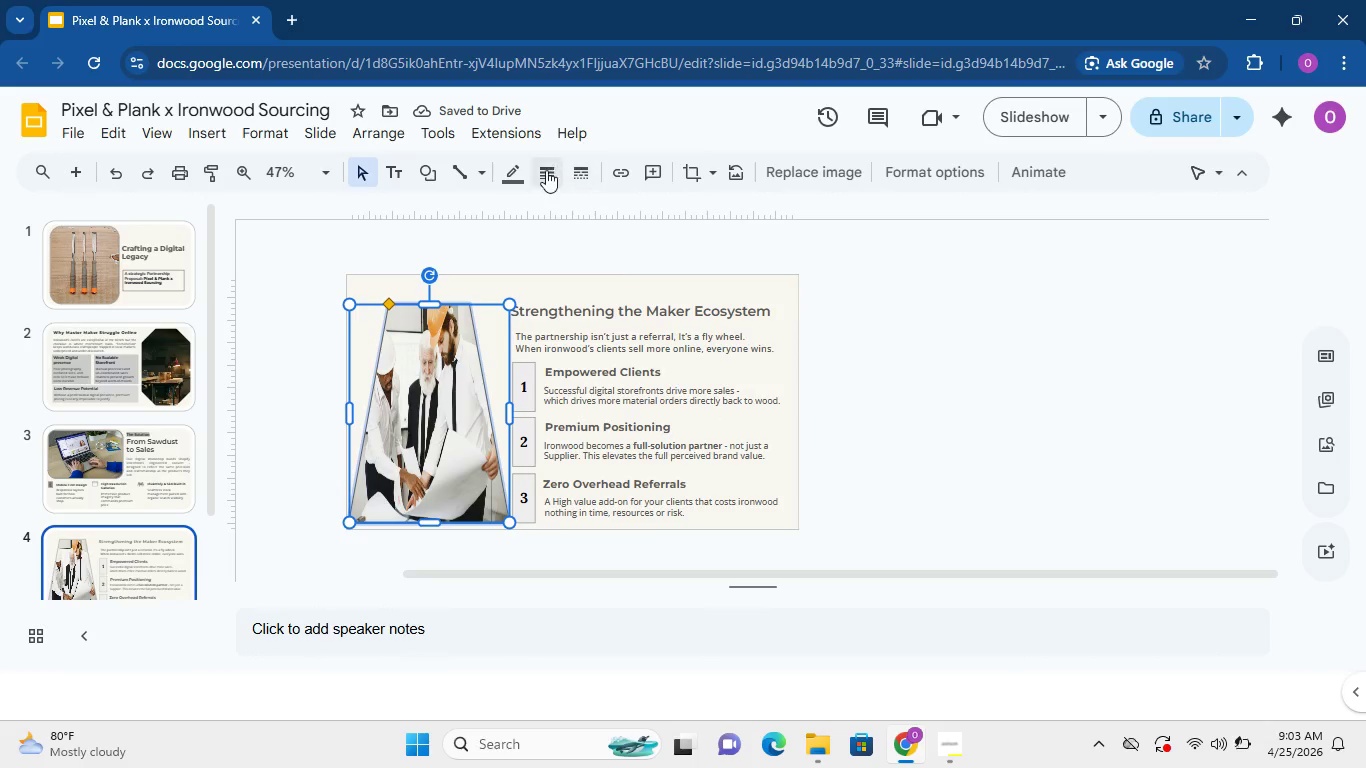 
left_click([546, 170])
 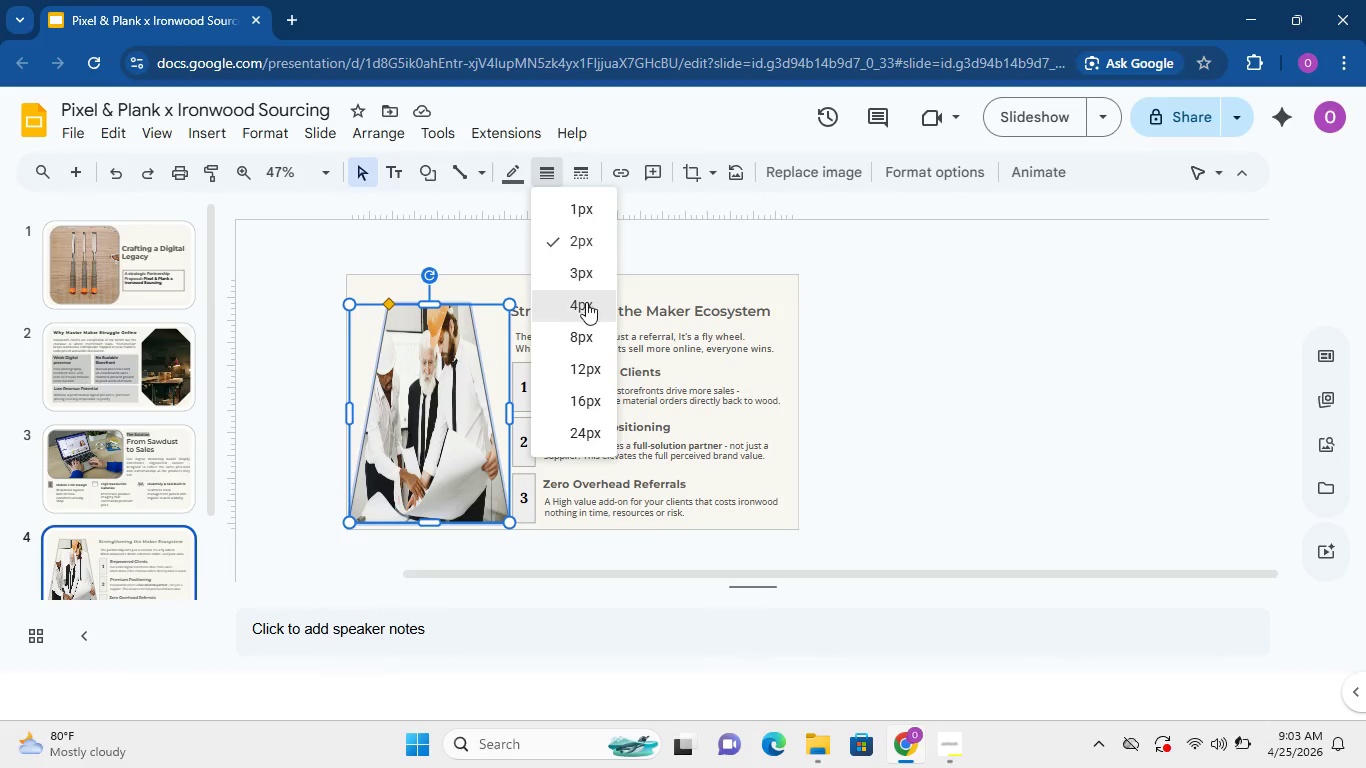 
left_click([586, 303])
 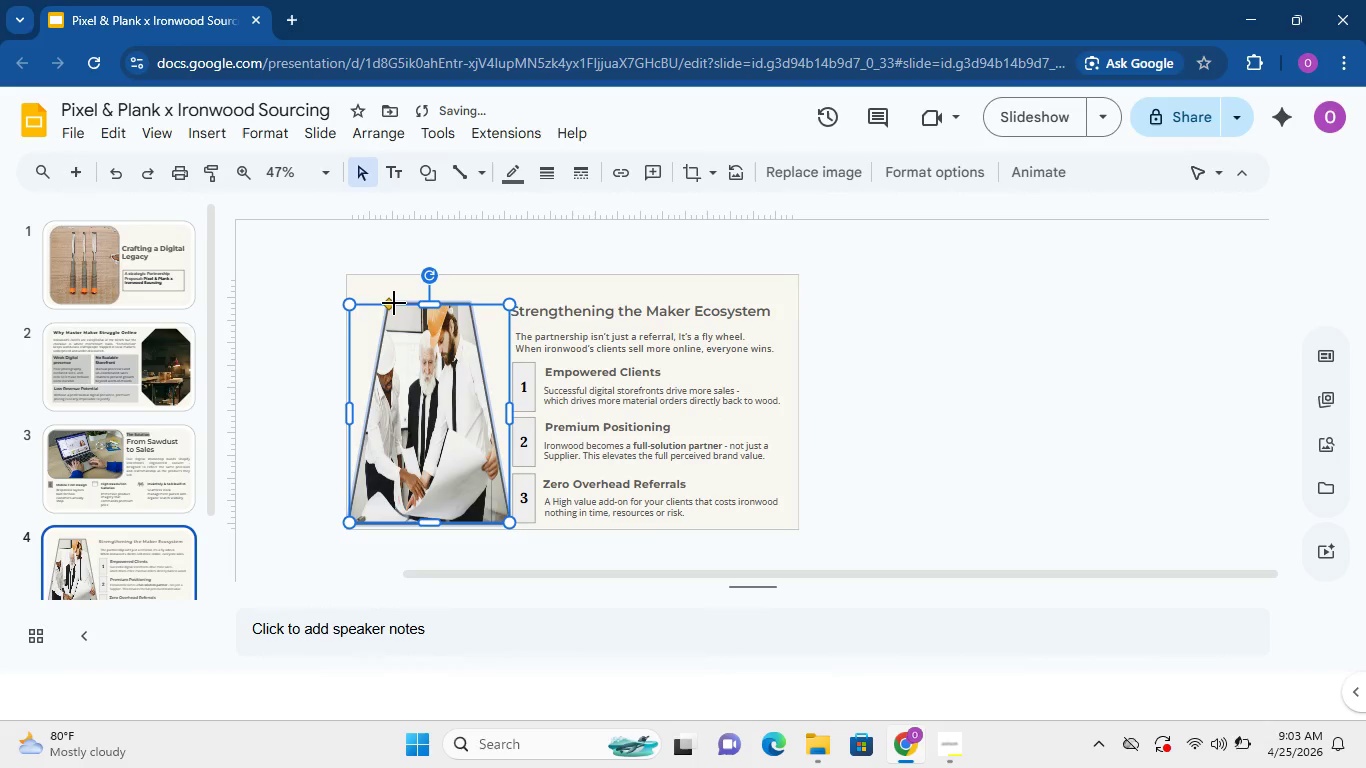 
left_click_drag(start_coordinate=[392, 302], to_coordinate=[368, 300])
 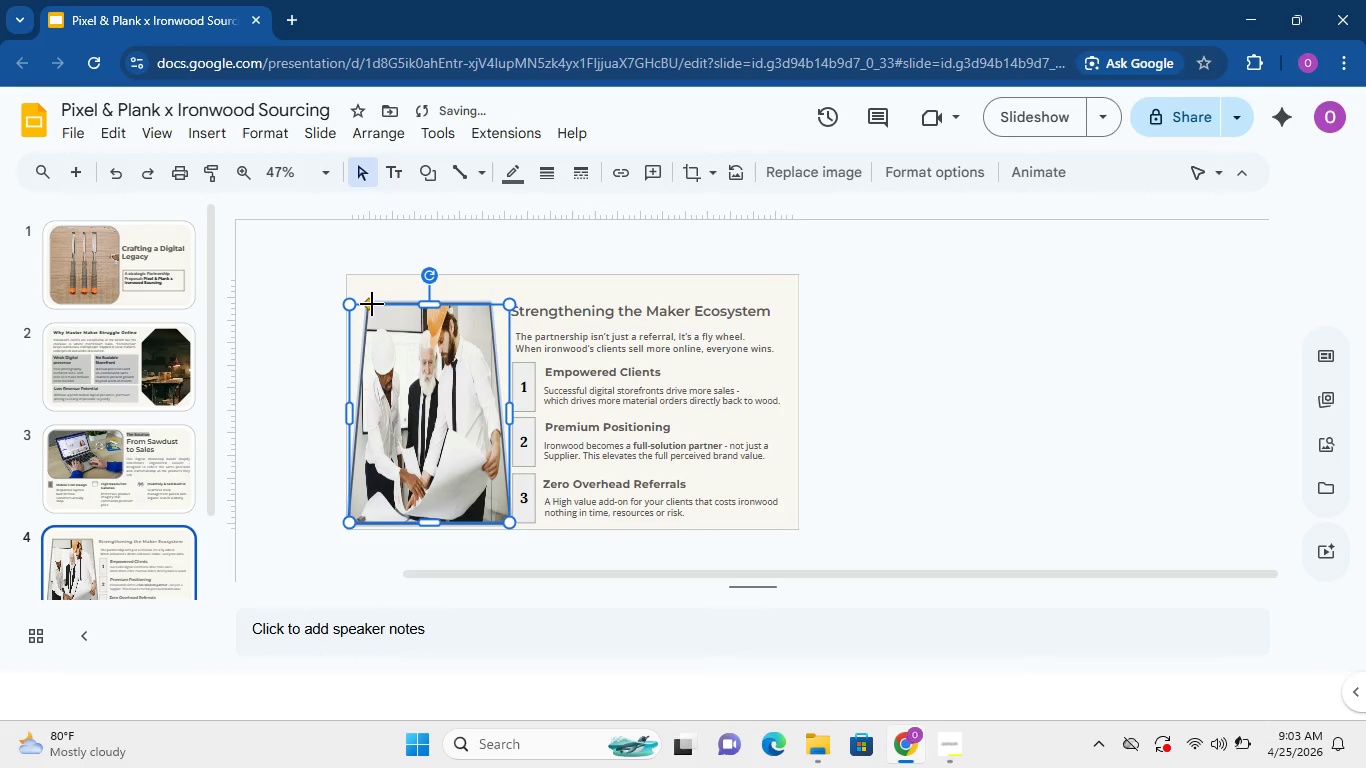 
left_click_drag(start_coordinate=[372, 304], to_coordinate=[367, 304])
 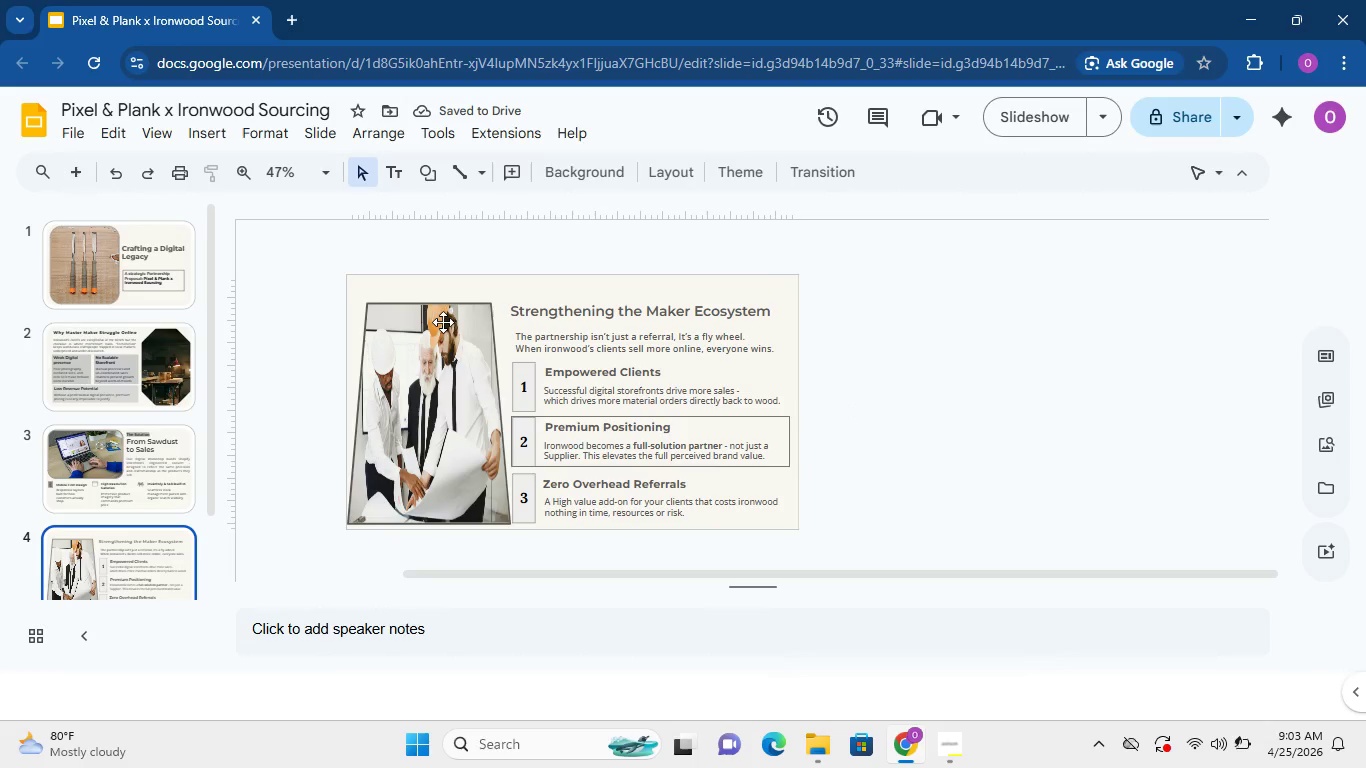 
left_click([420, 301])
 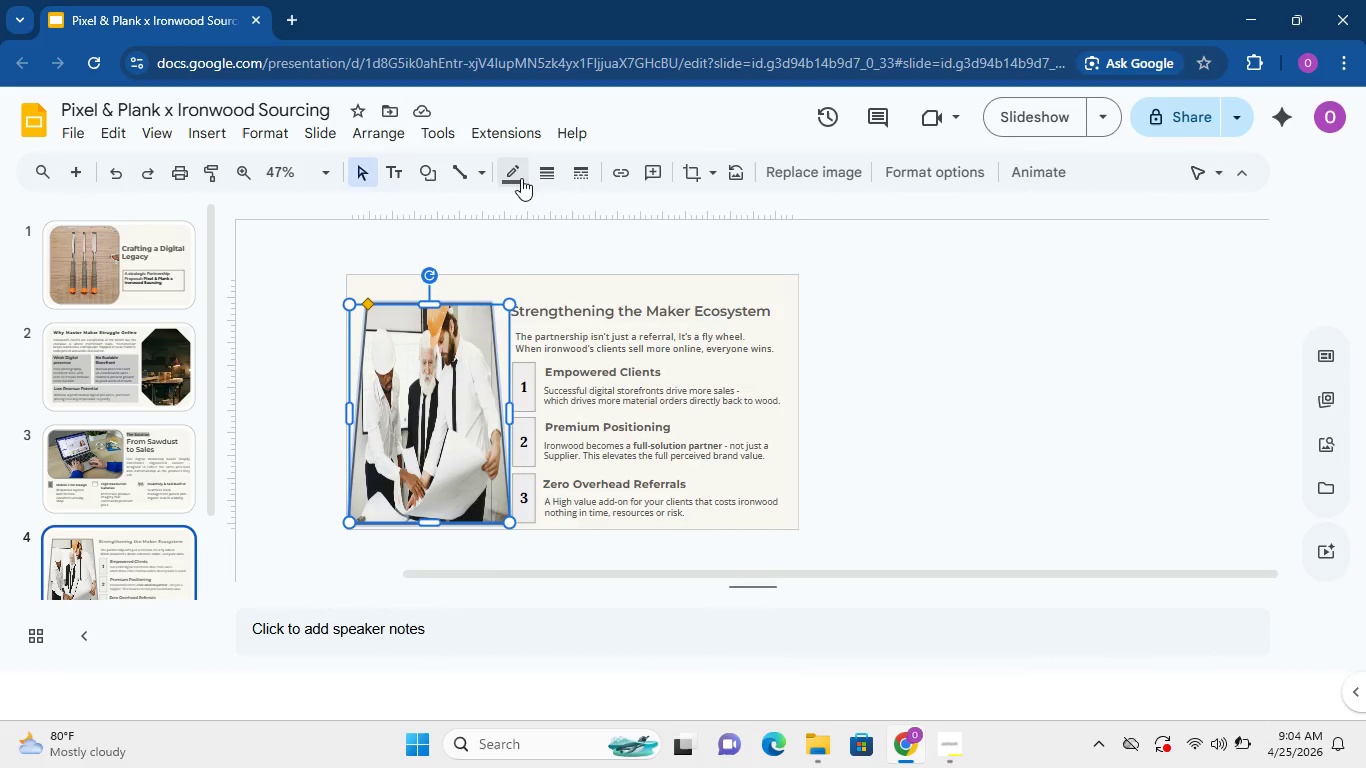 
left_click([521, 178])
 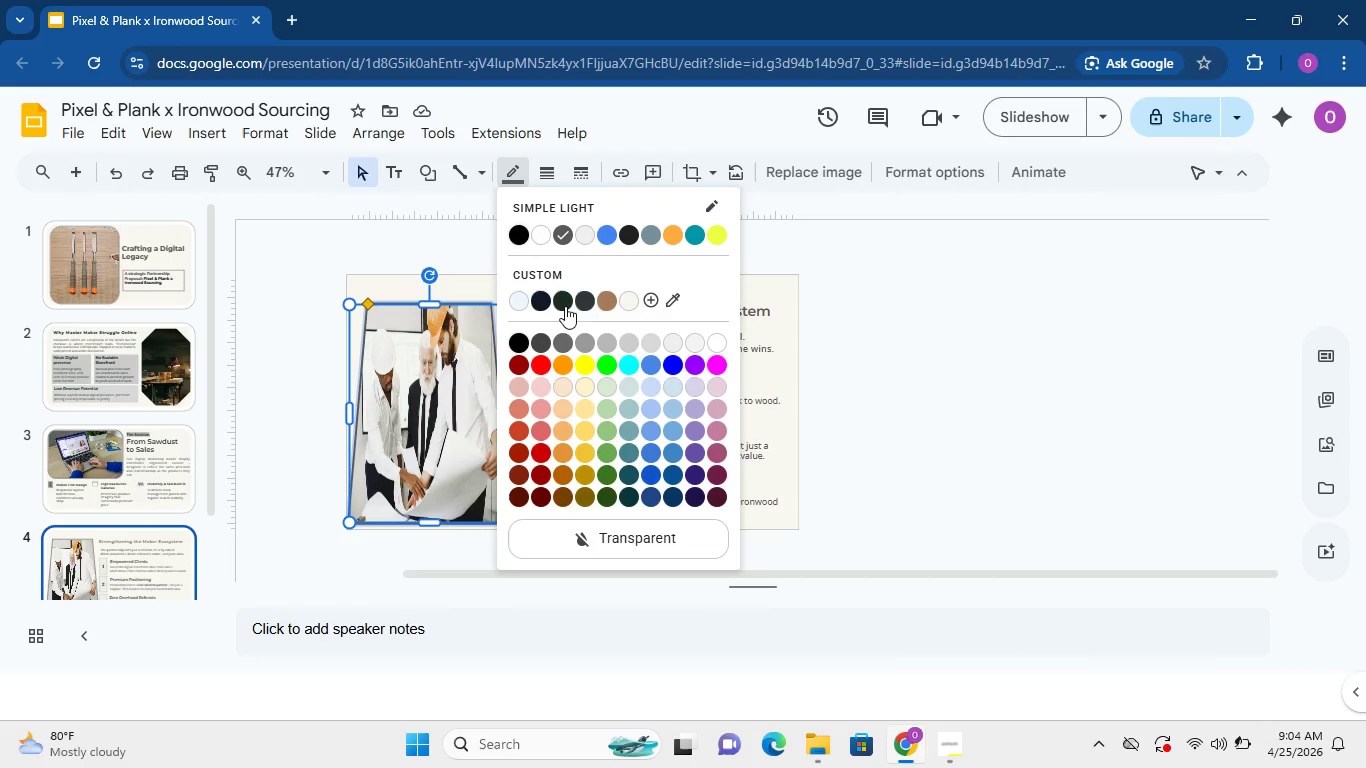 
left_click([565, 306])
 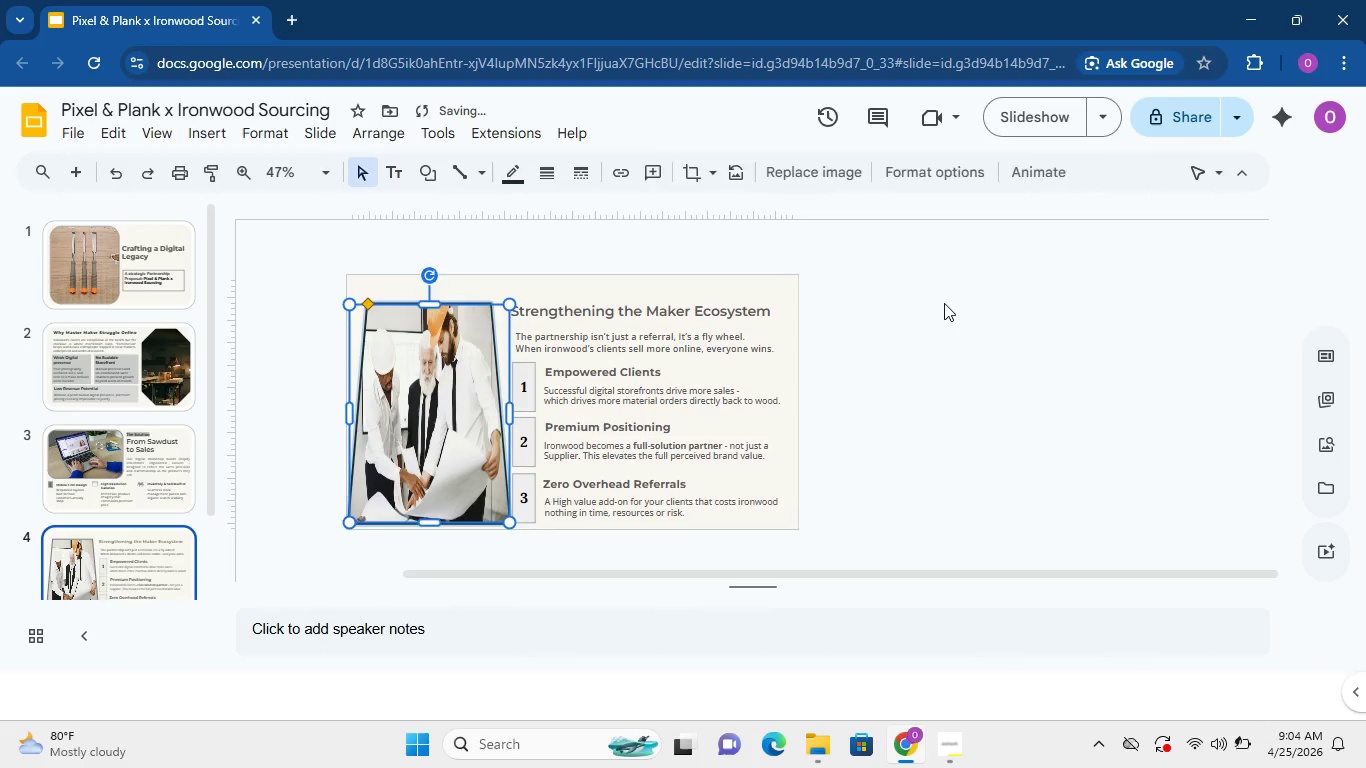 
left_click([944, 303])
 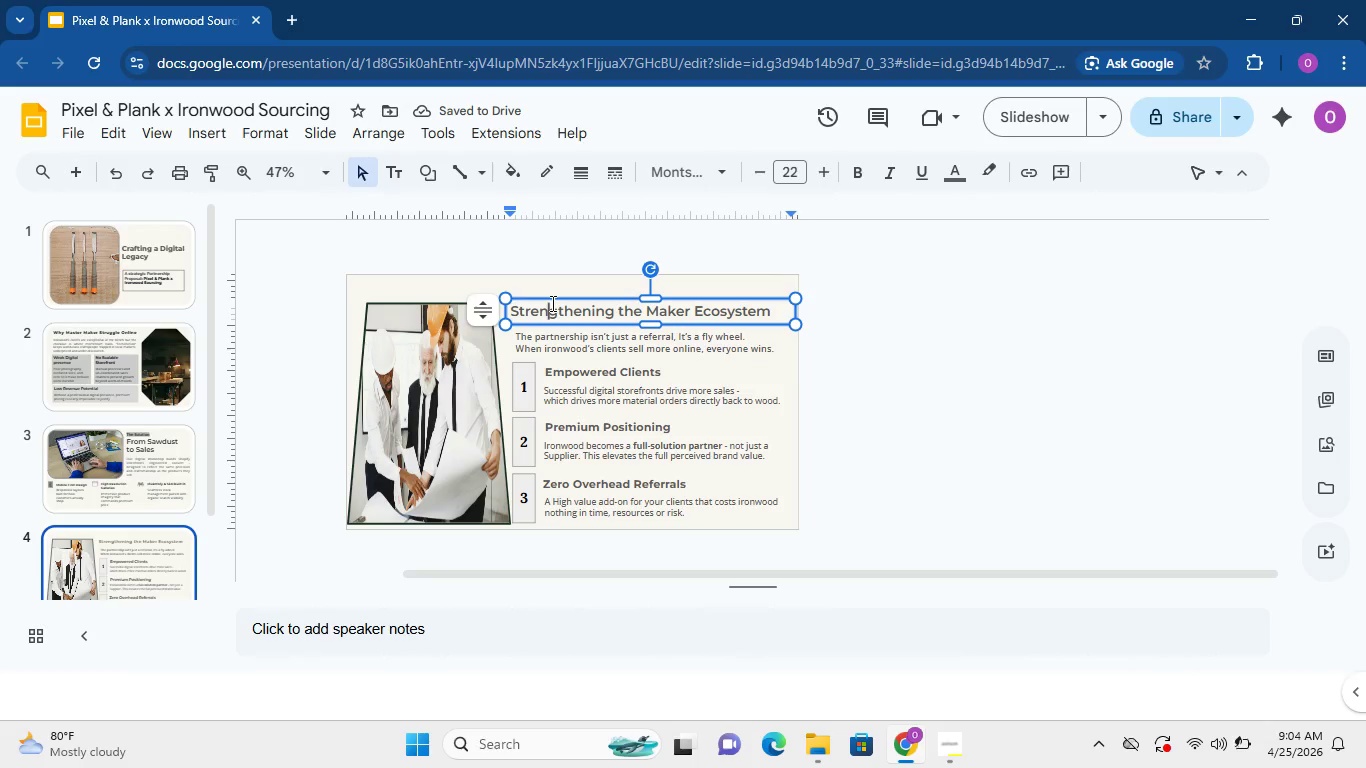 
double_click([554, 298])
 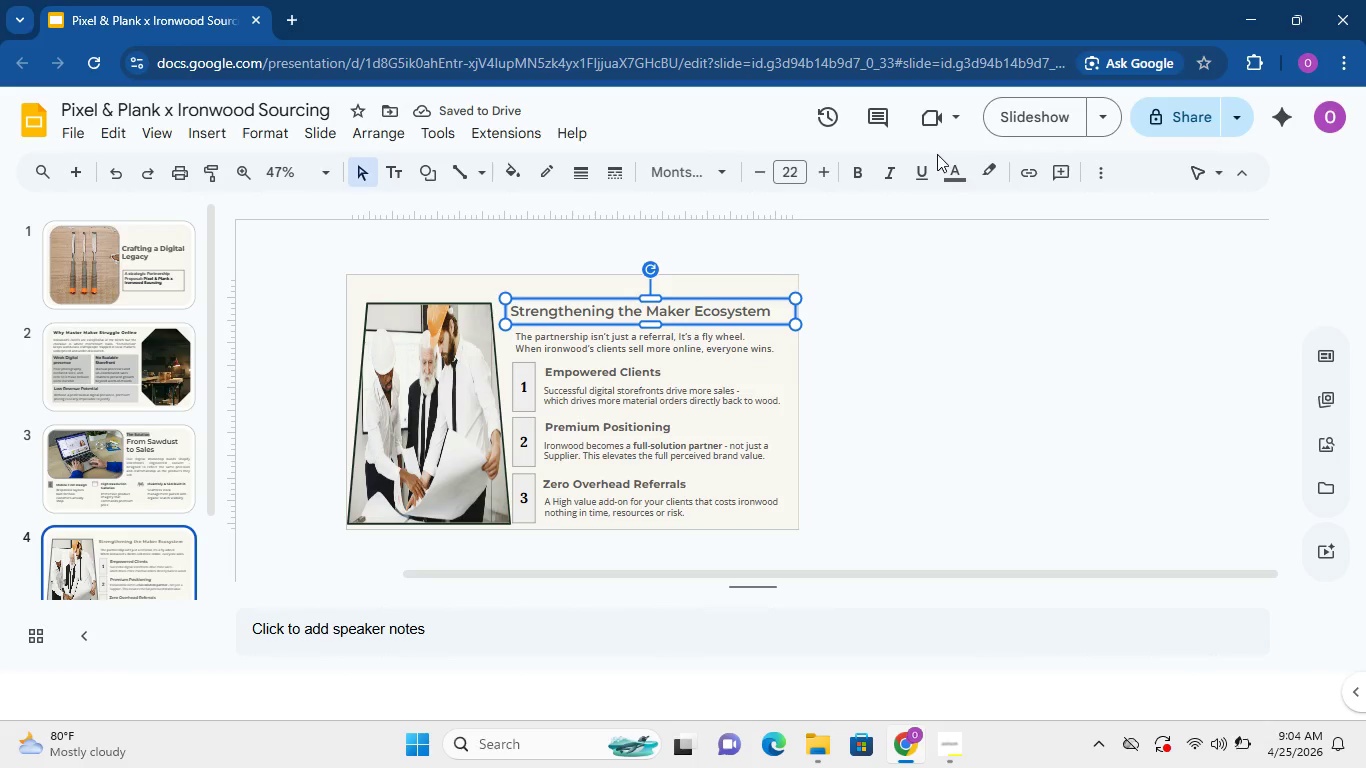 
left_click([956, 163])
 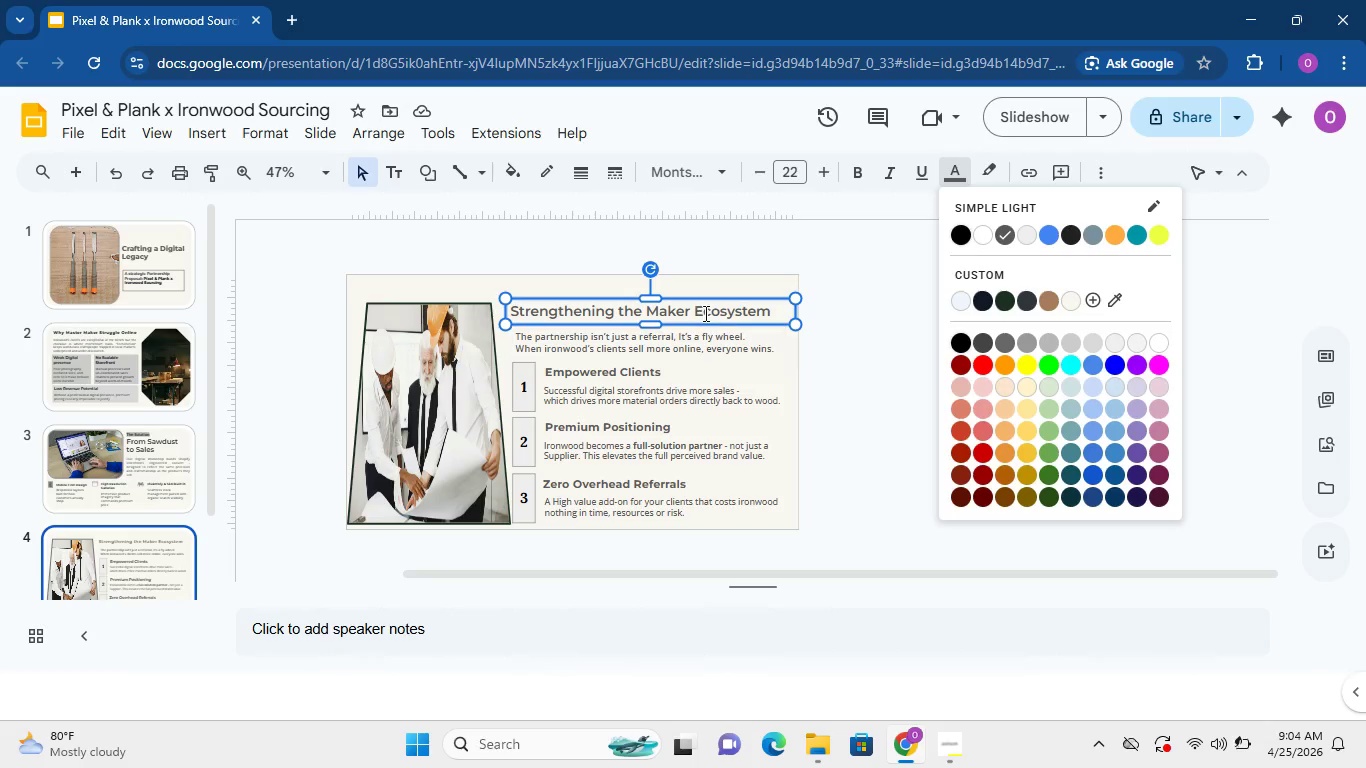 
left_click([704, 313])
 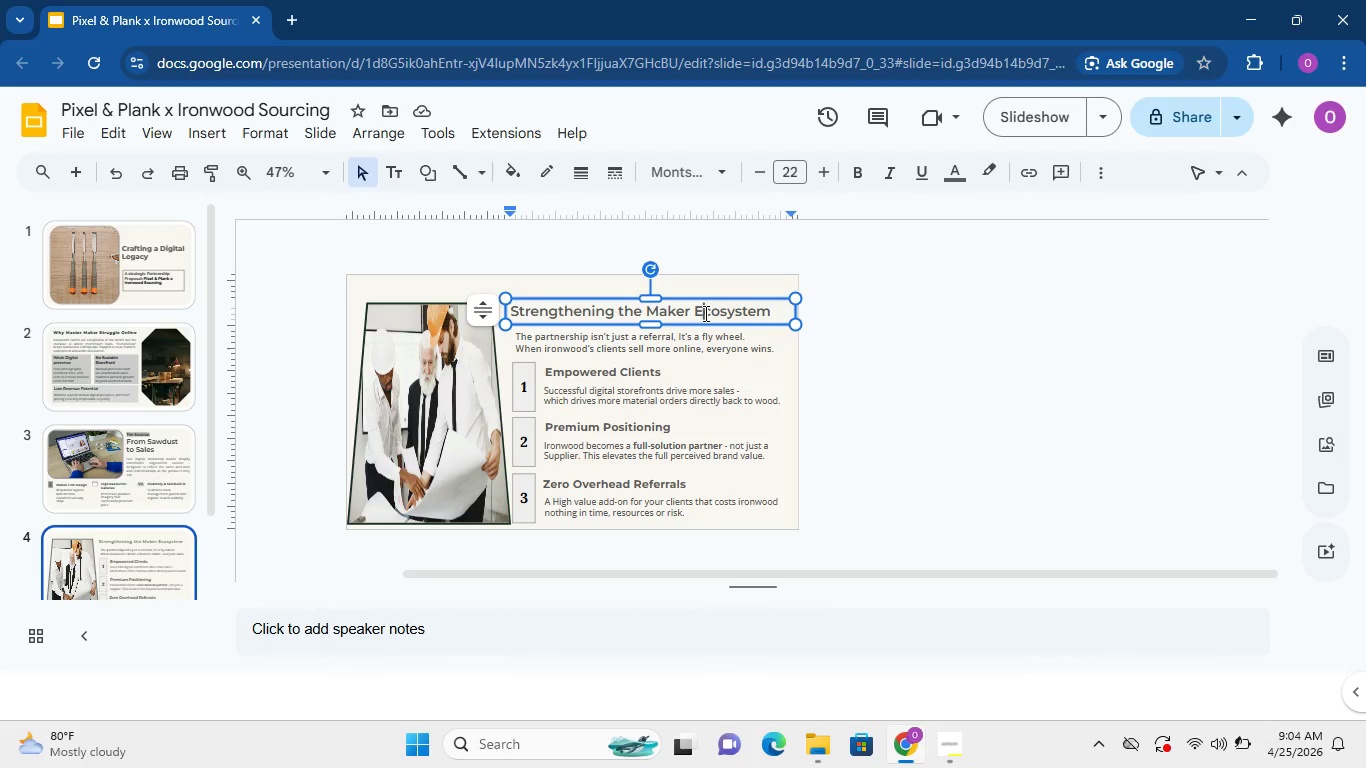 
key(Control+A)
 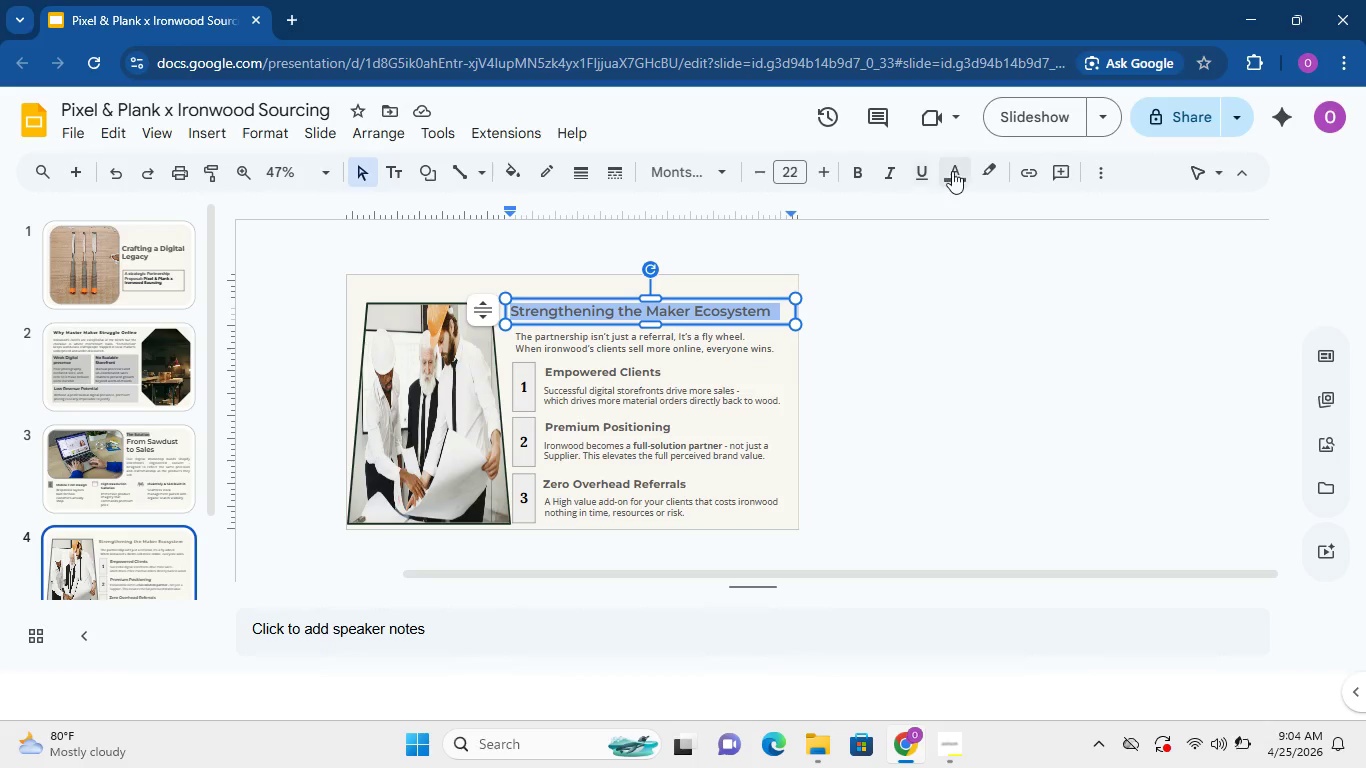 
left_click([952, 171])
 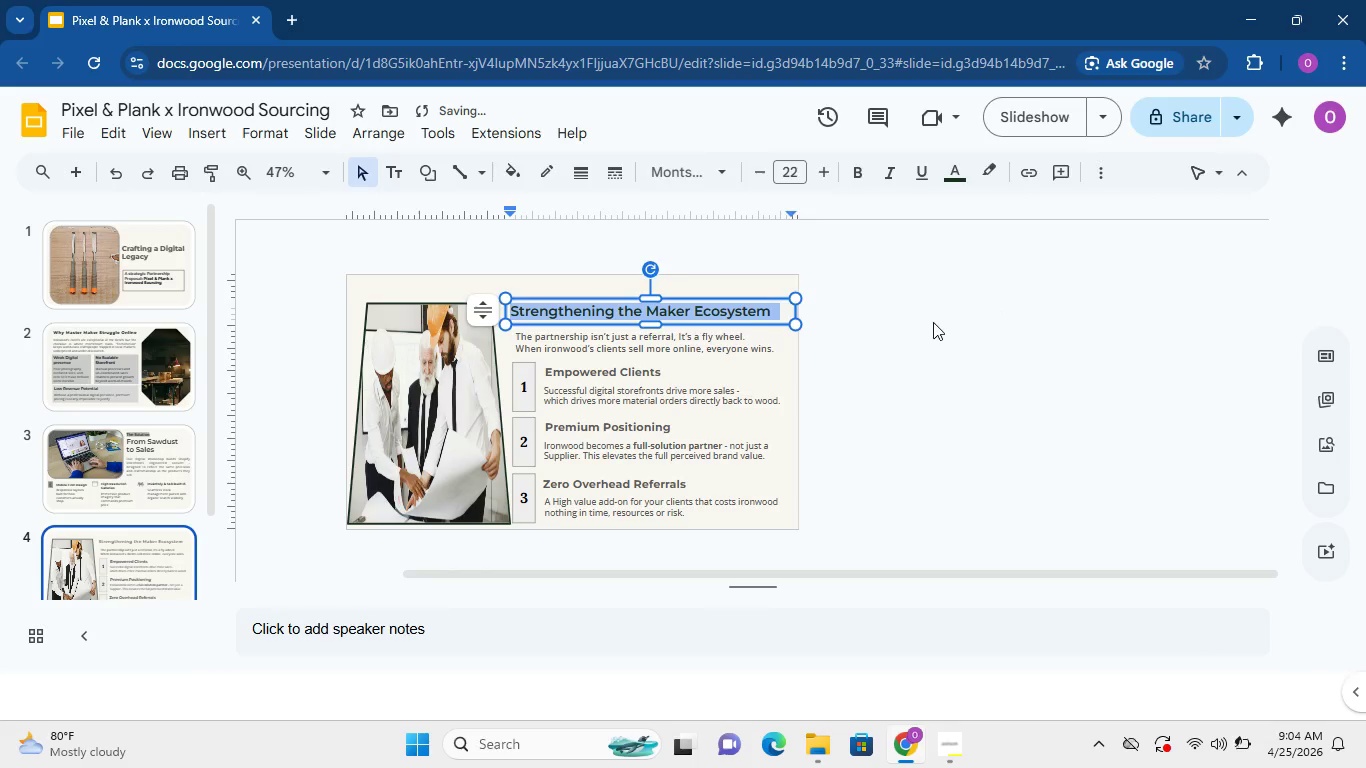 
double_click([933, 322])
 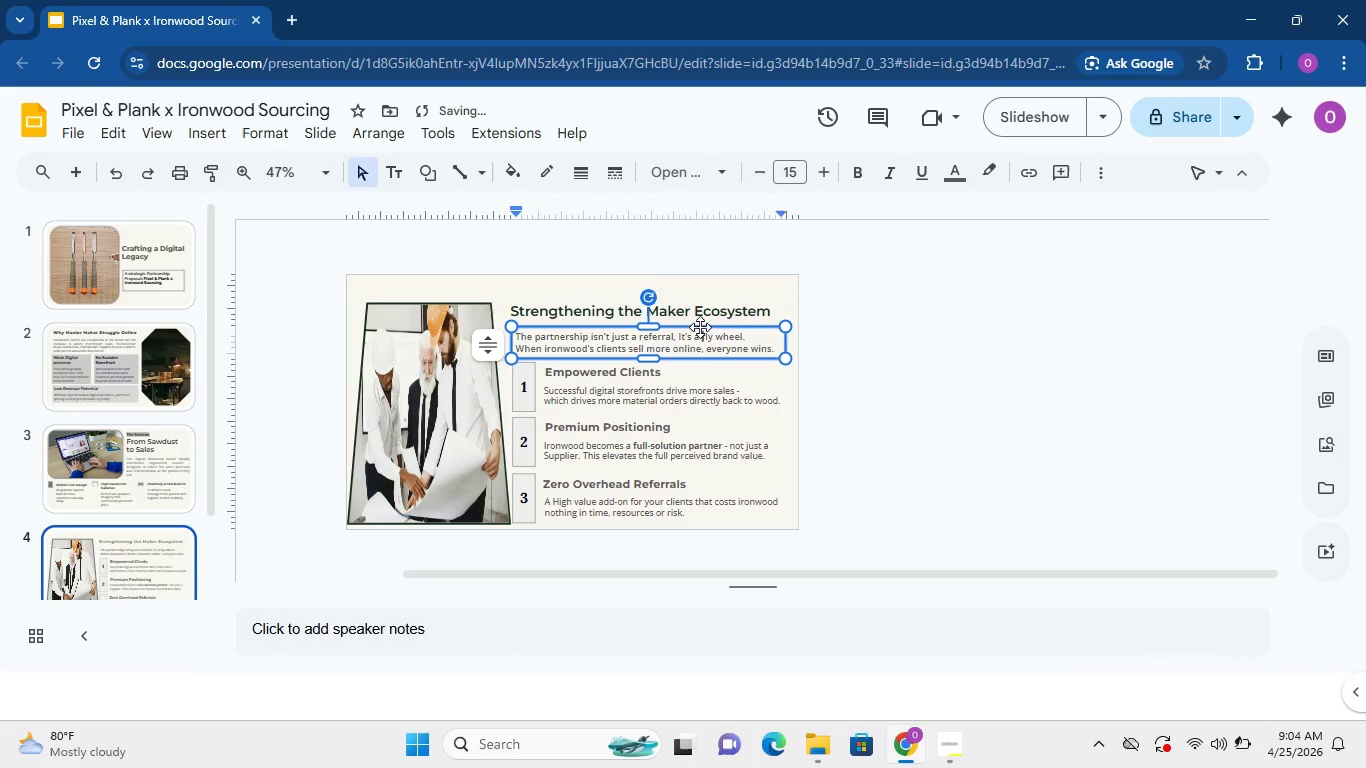 
double_click([700, 327])
 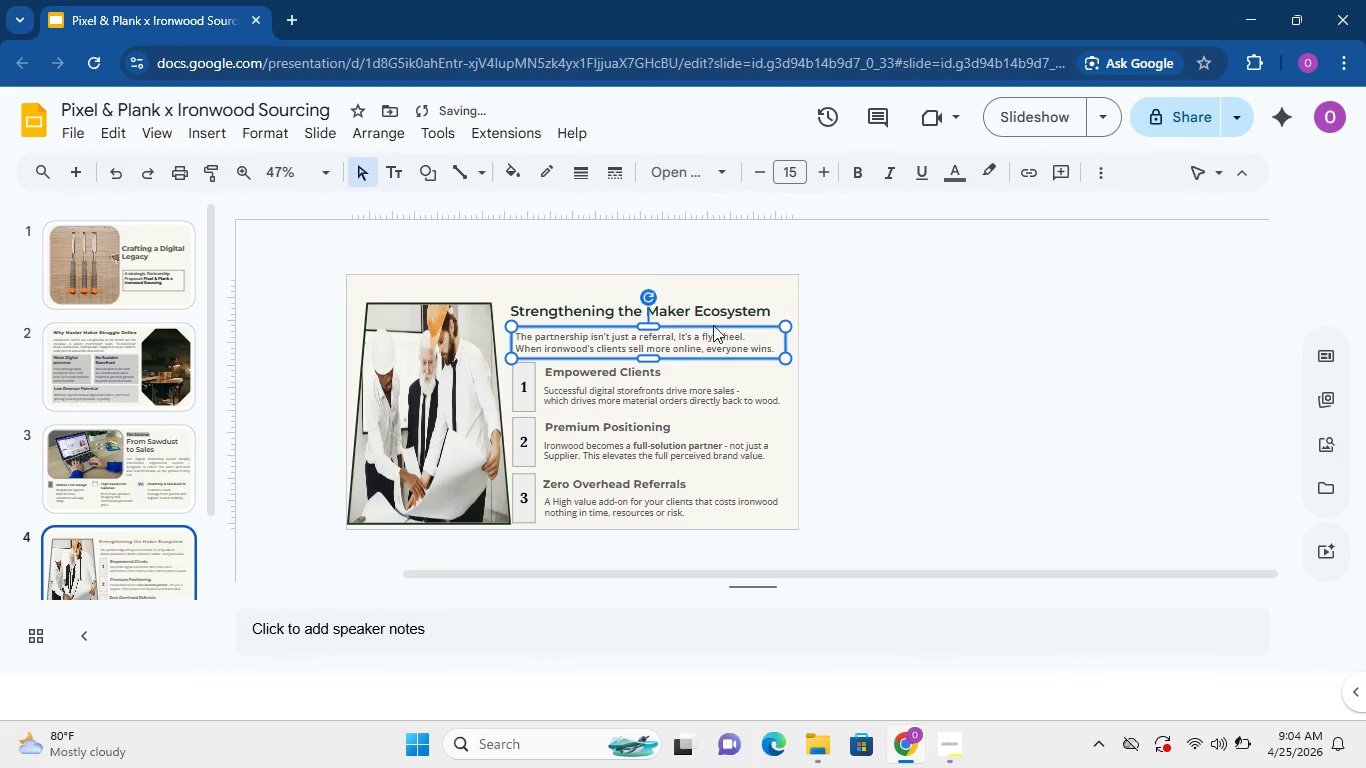 
key(Control+A)
 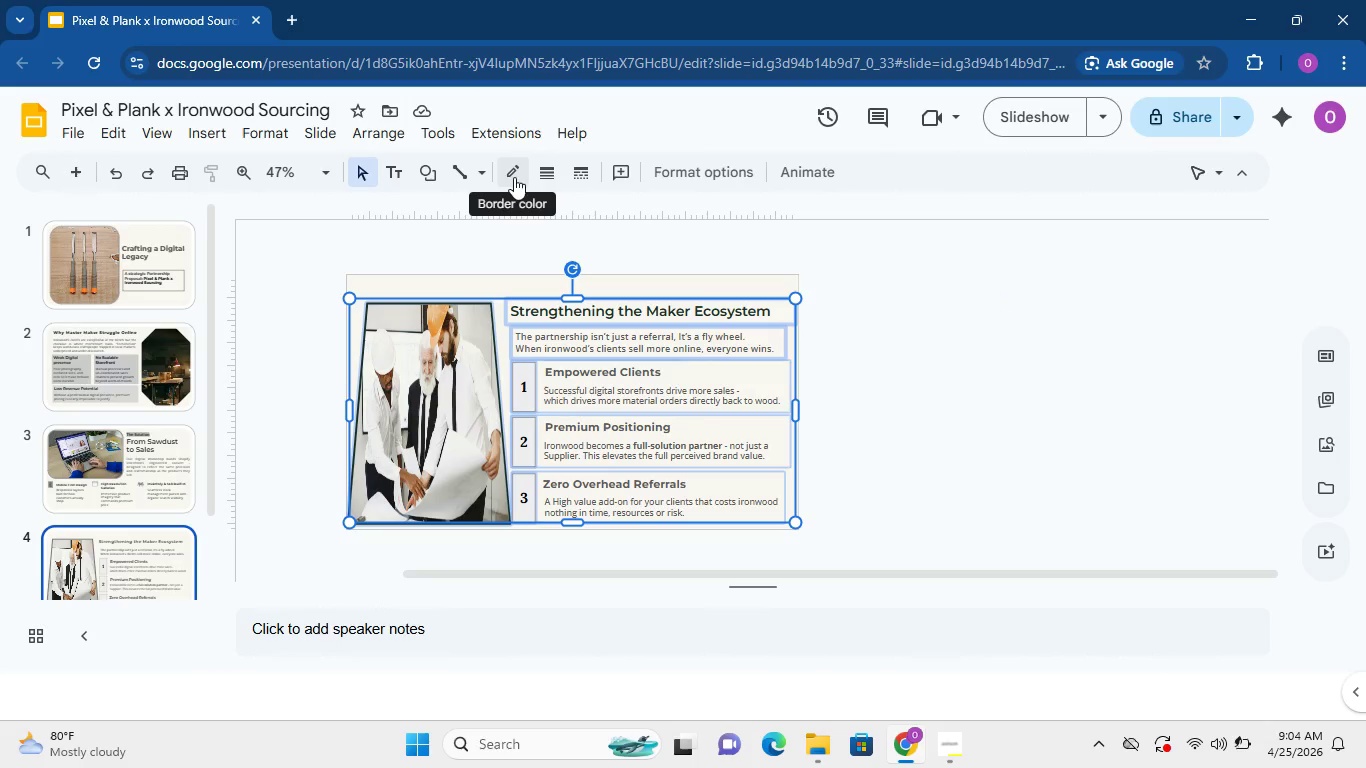 
left_click([854, 297])
 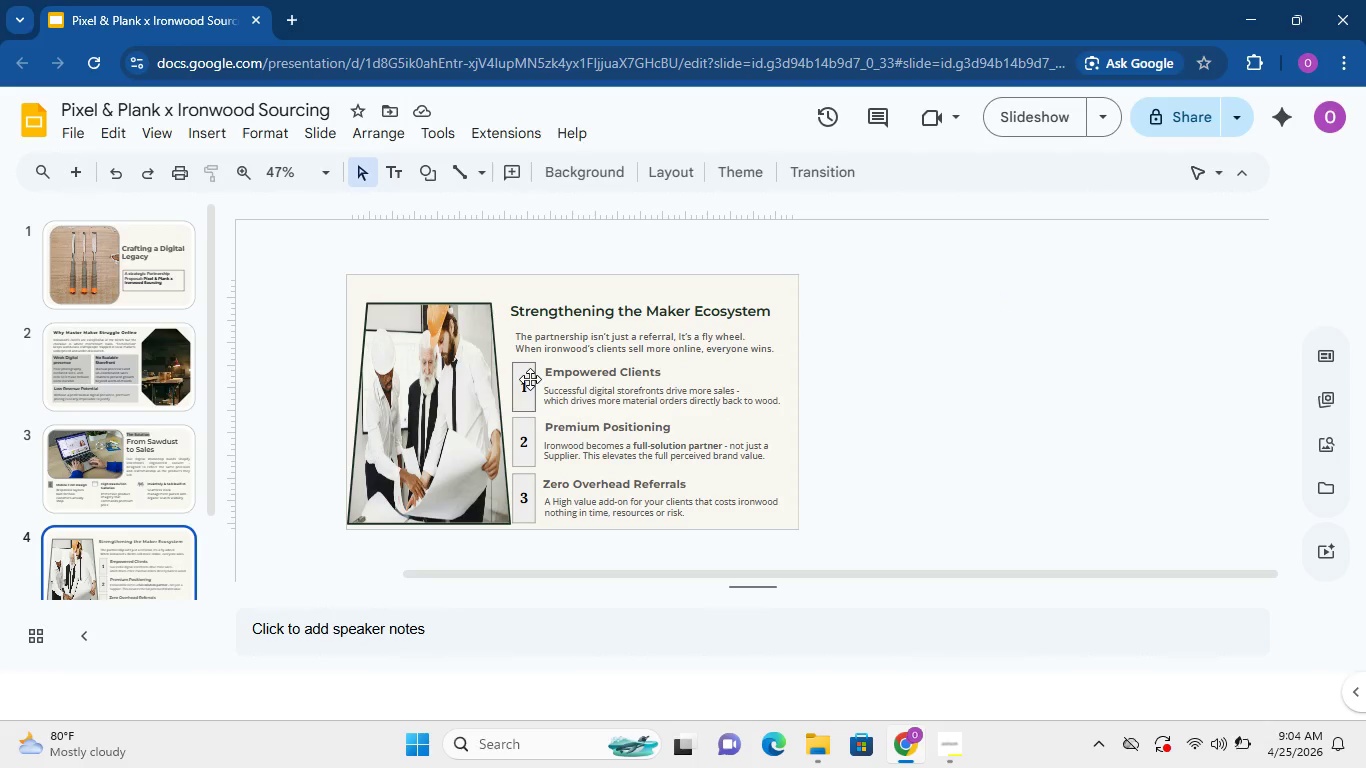 
left_click([530, 379])
 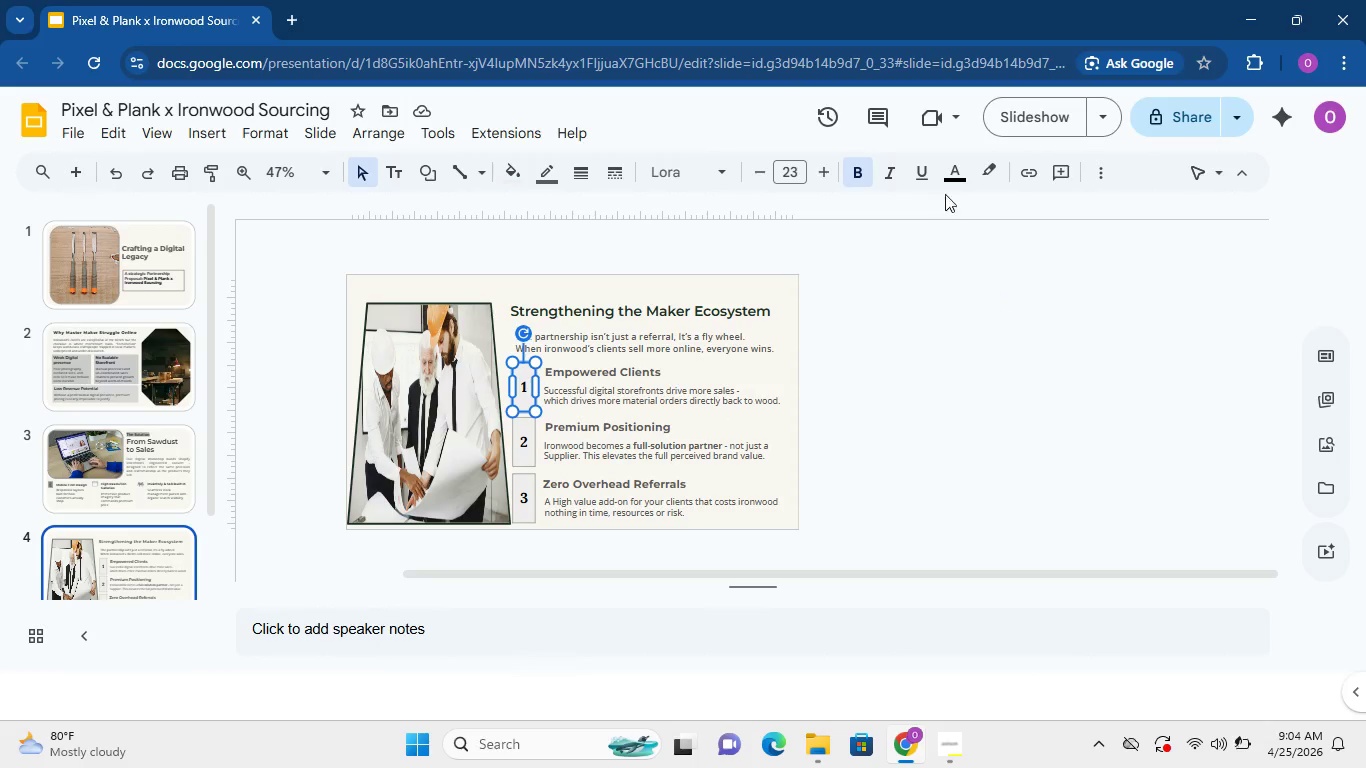 
left_click([949, 182])
 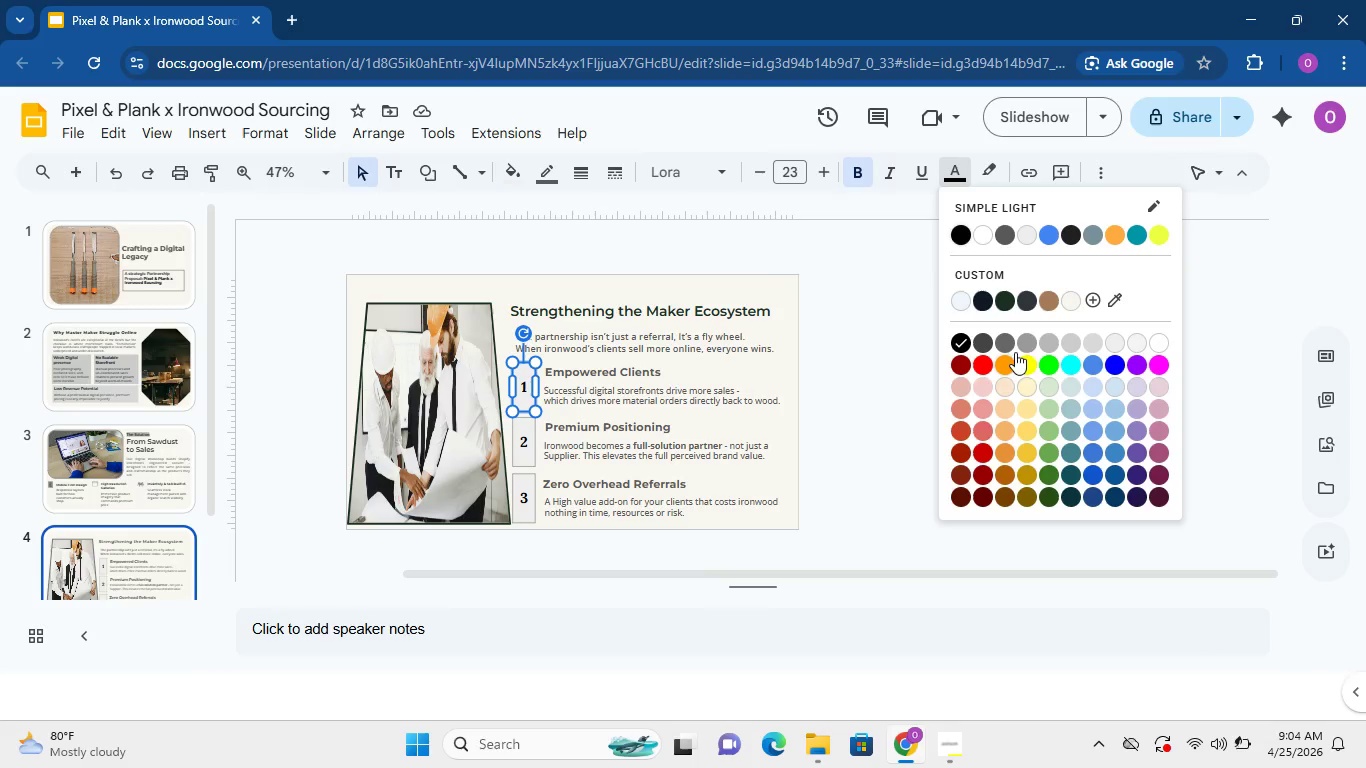 
left_click([1047, 296])
 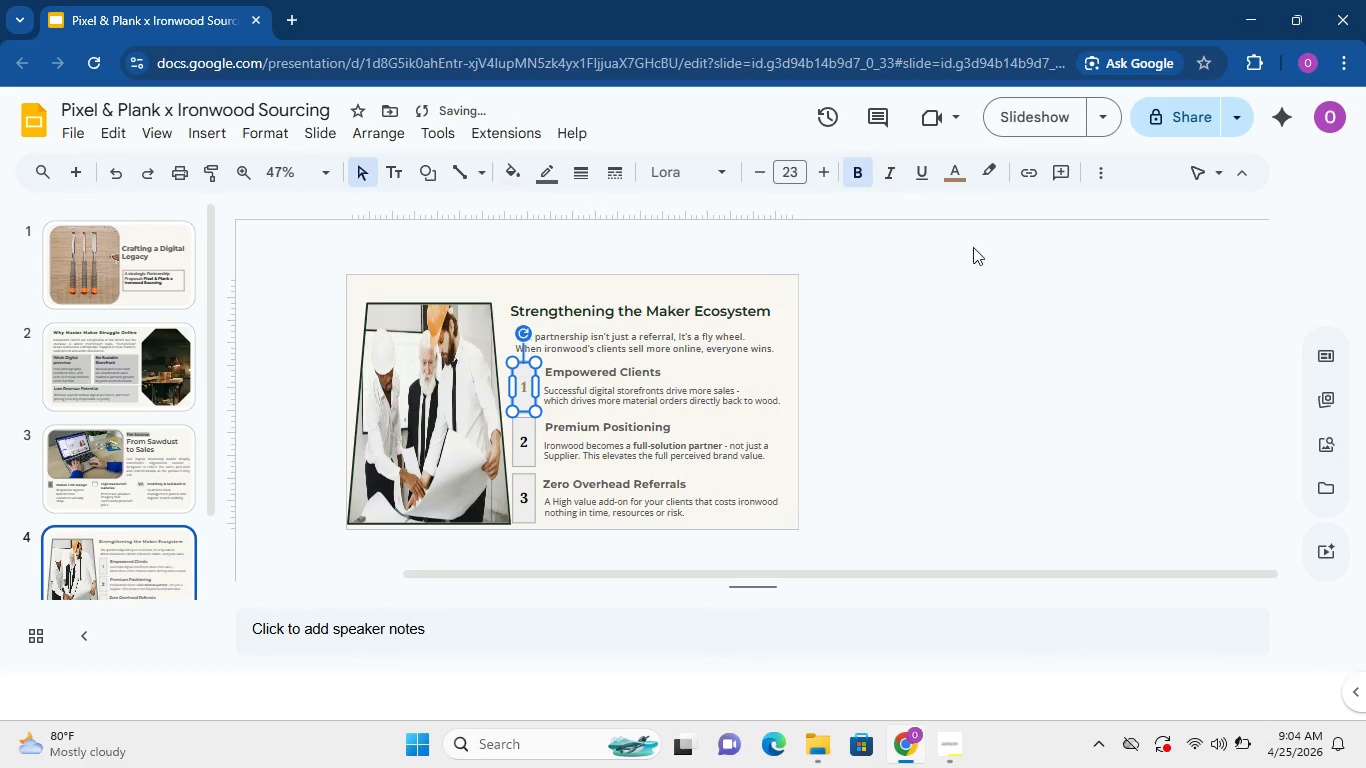 
left_click([952, 173])
 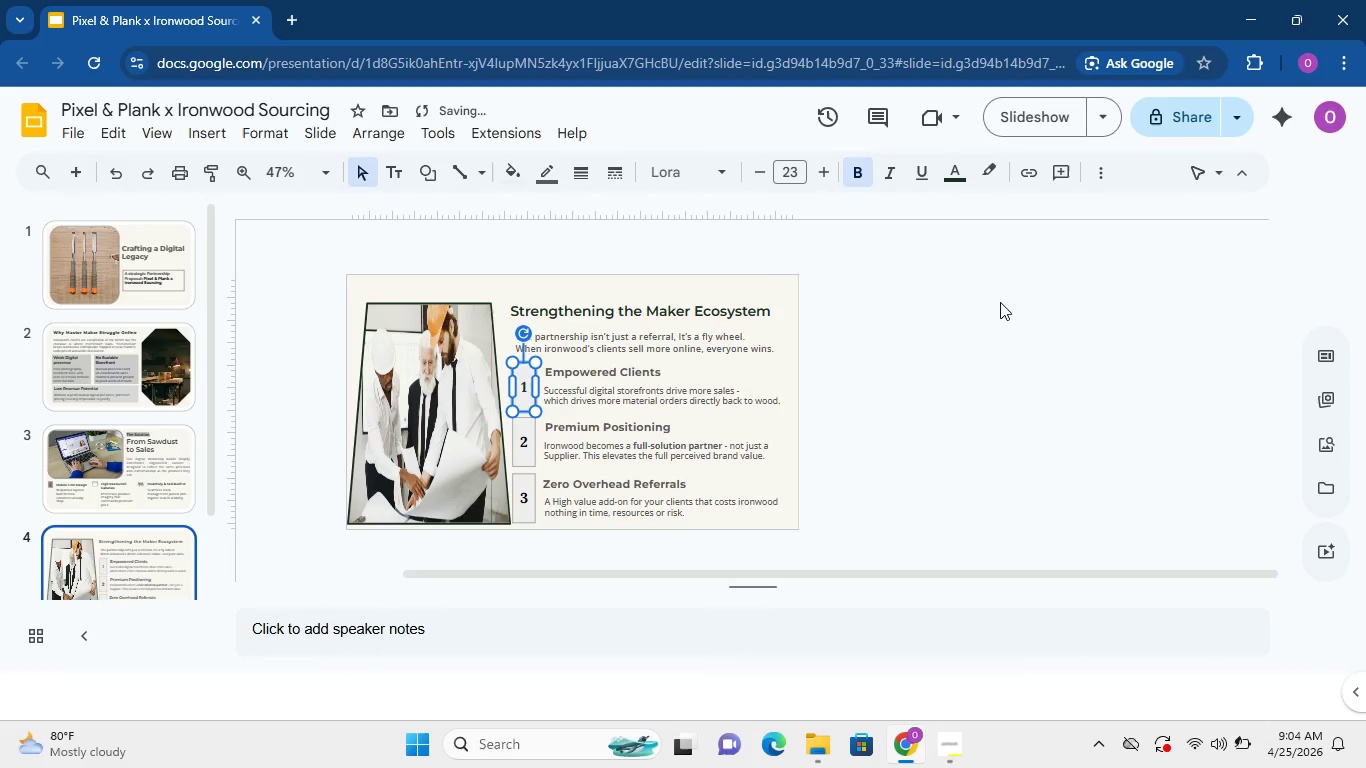 
left_click([1000, 302])
 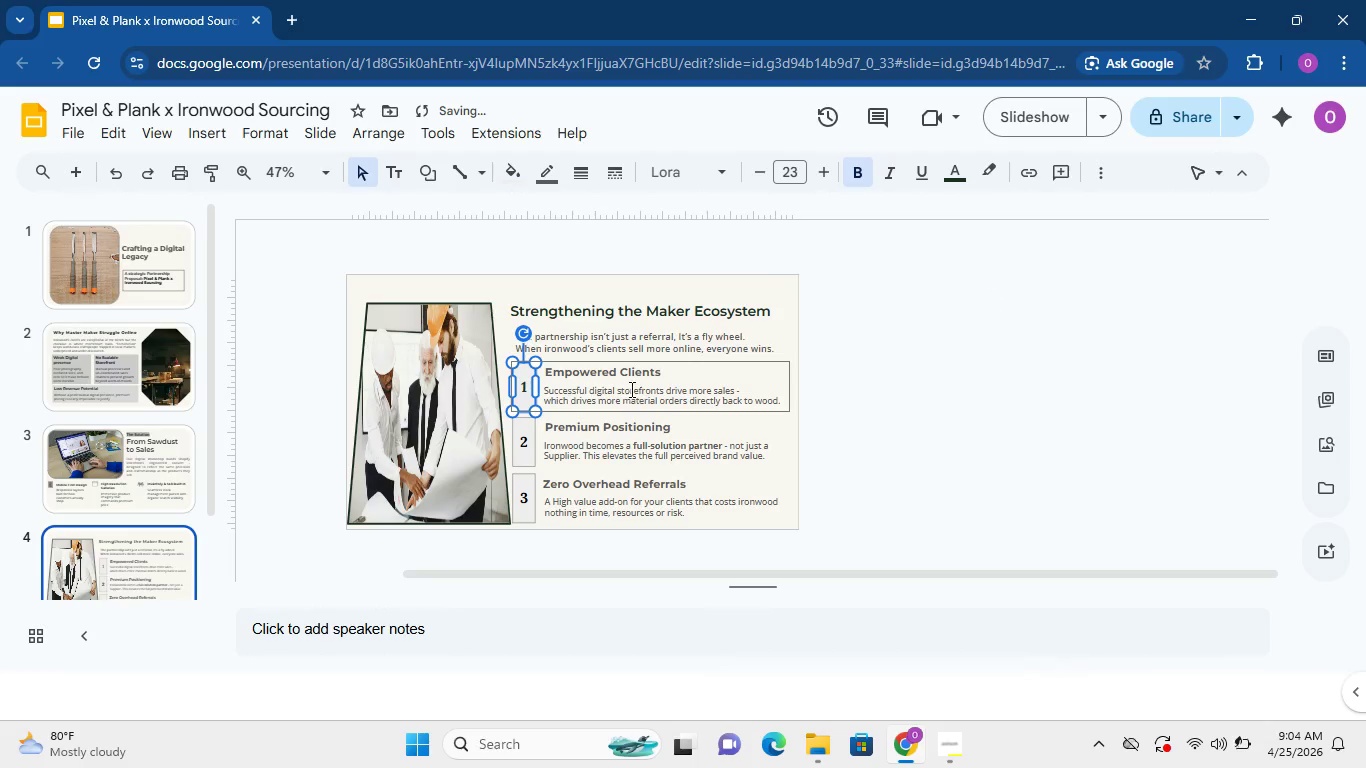 
left_click([630, 389])
 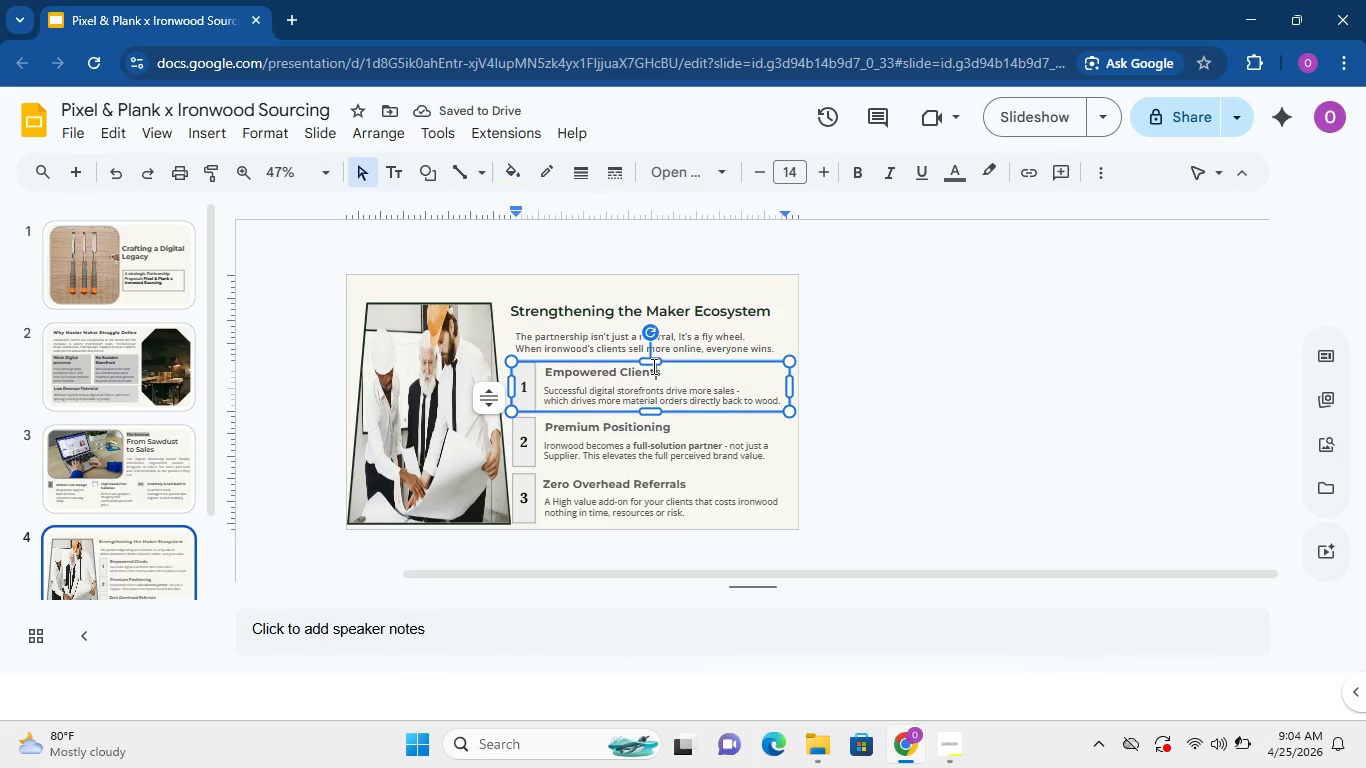 
double_click([652, 366])
 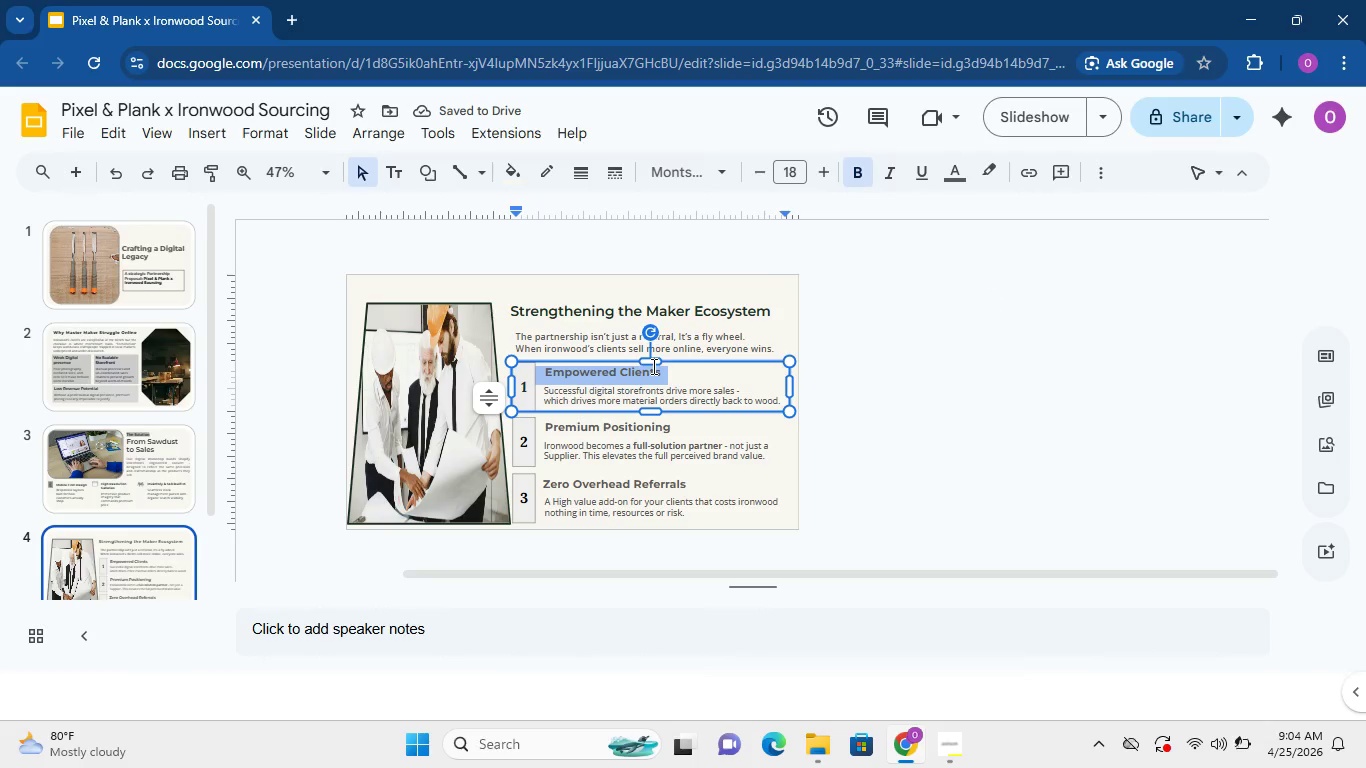 
triple_click([652, 366])
 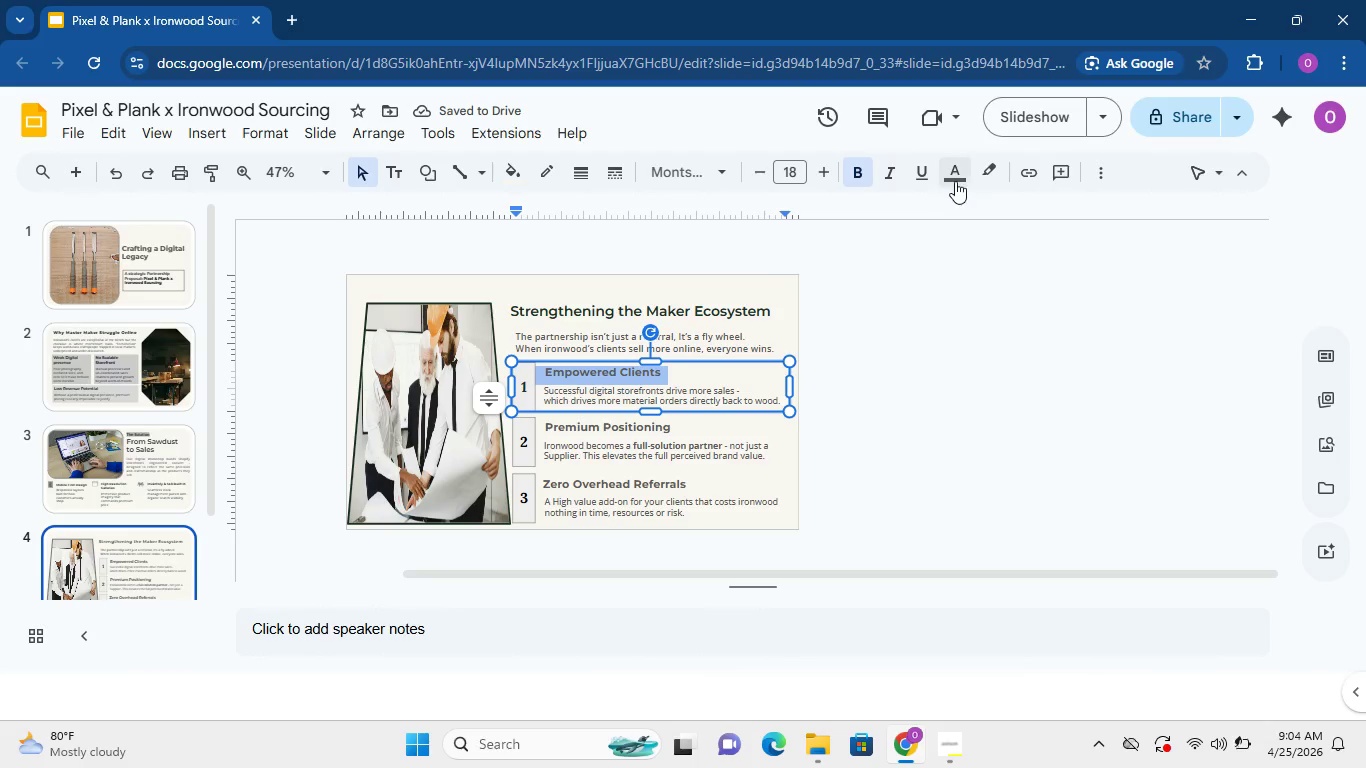 
left_click([955, 181])
 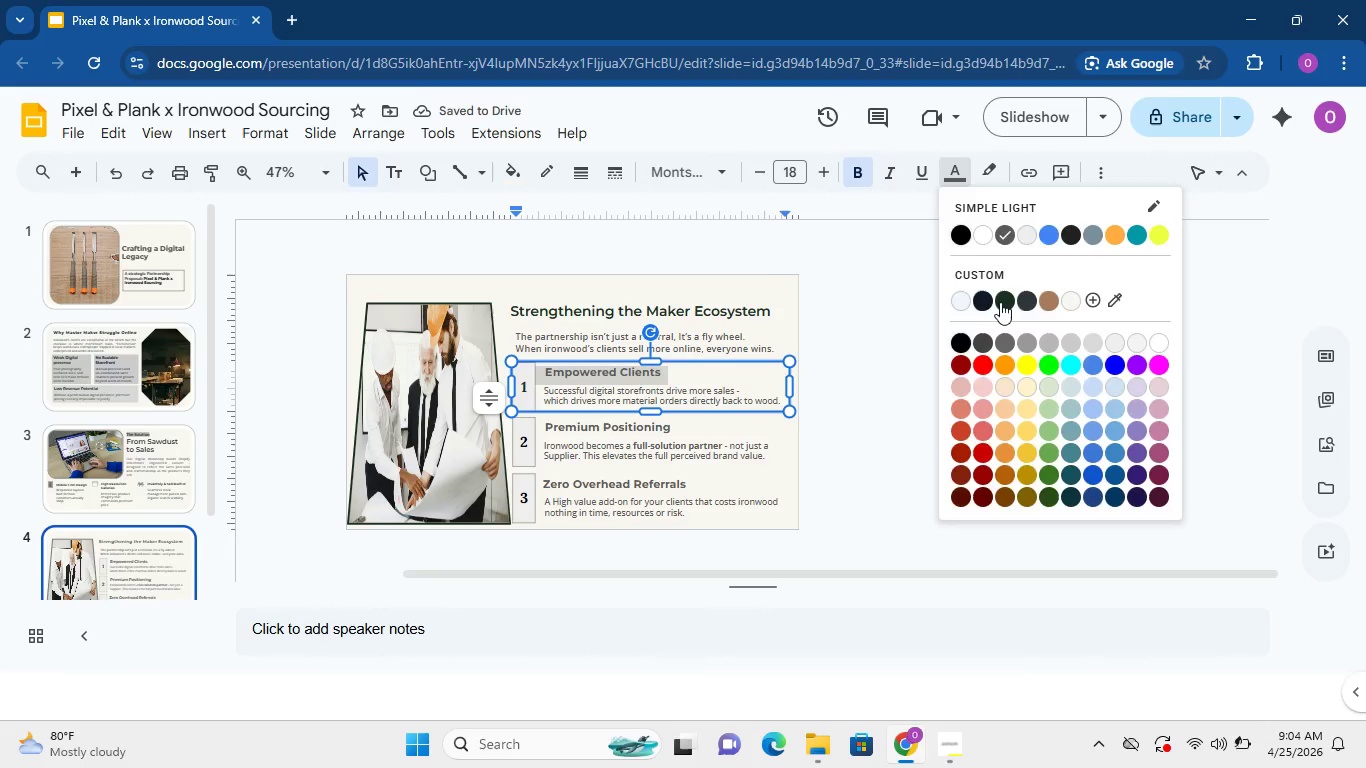 
left_click([1000, 302])
 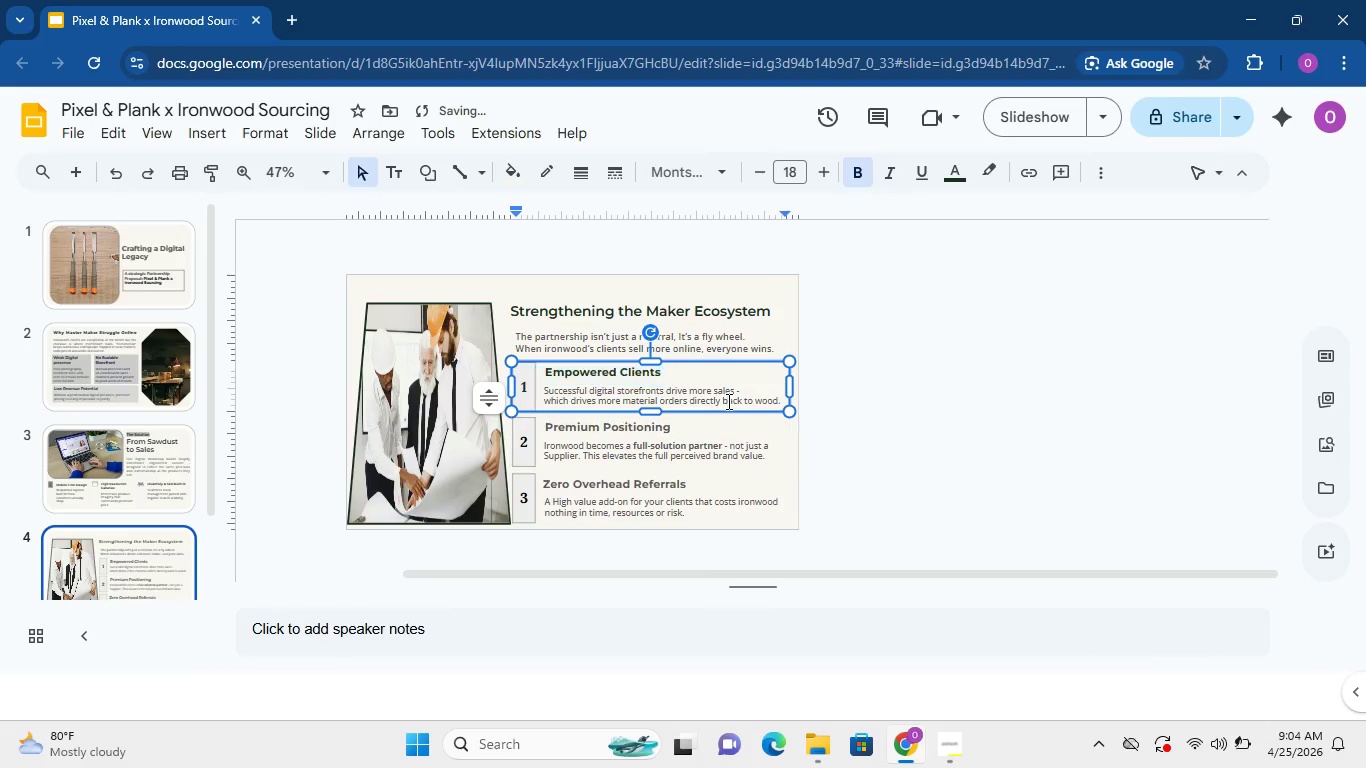 
double_click([727, 401])
 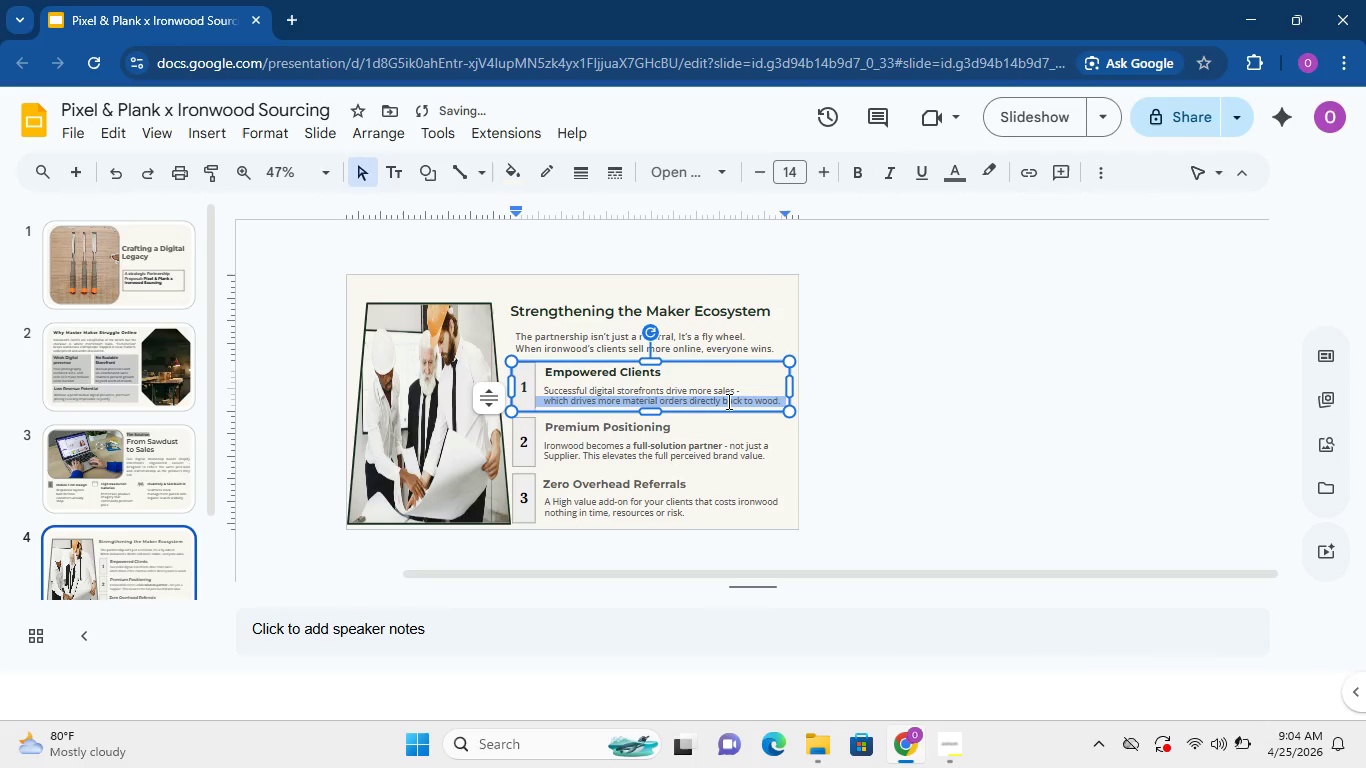 
triple_click([727, 401])
 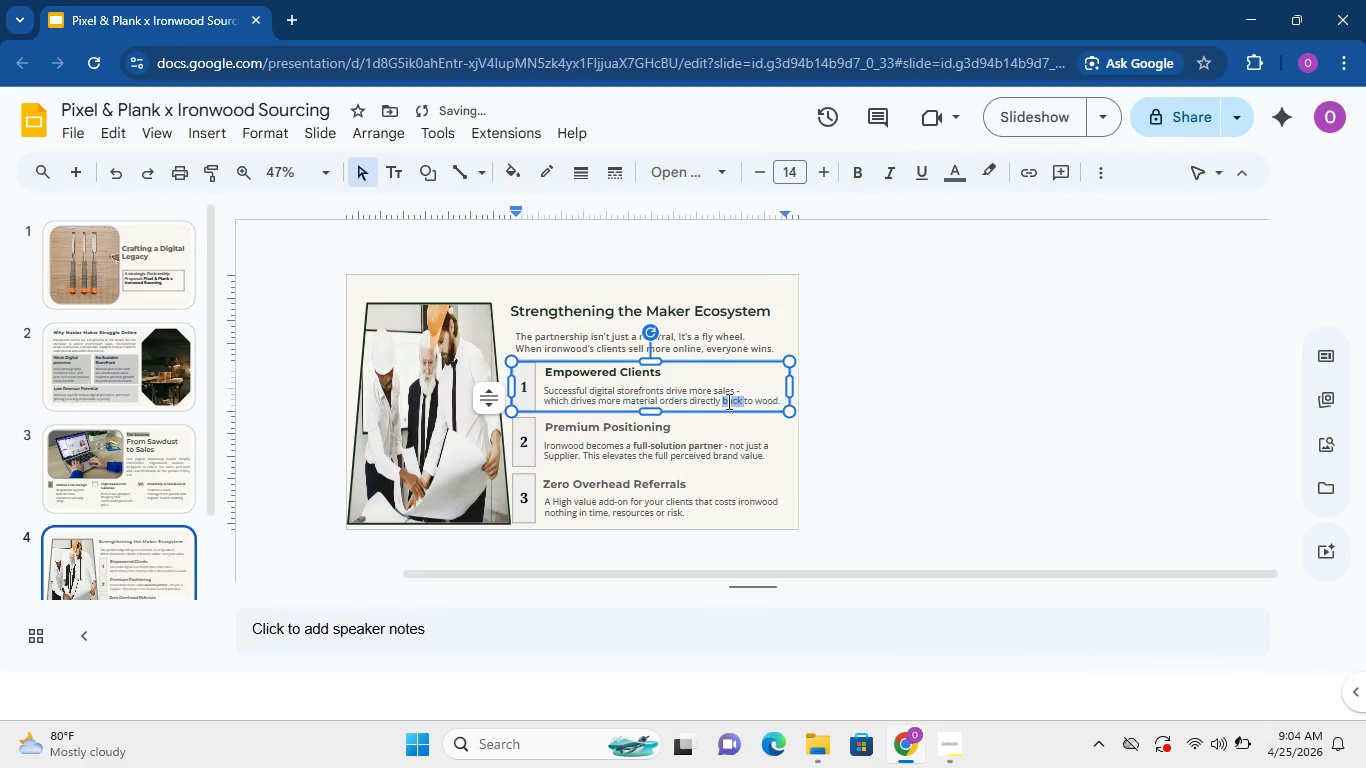 
triple_click([727, 401])
 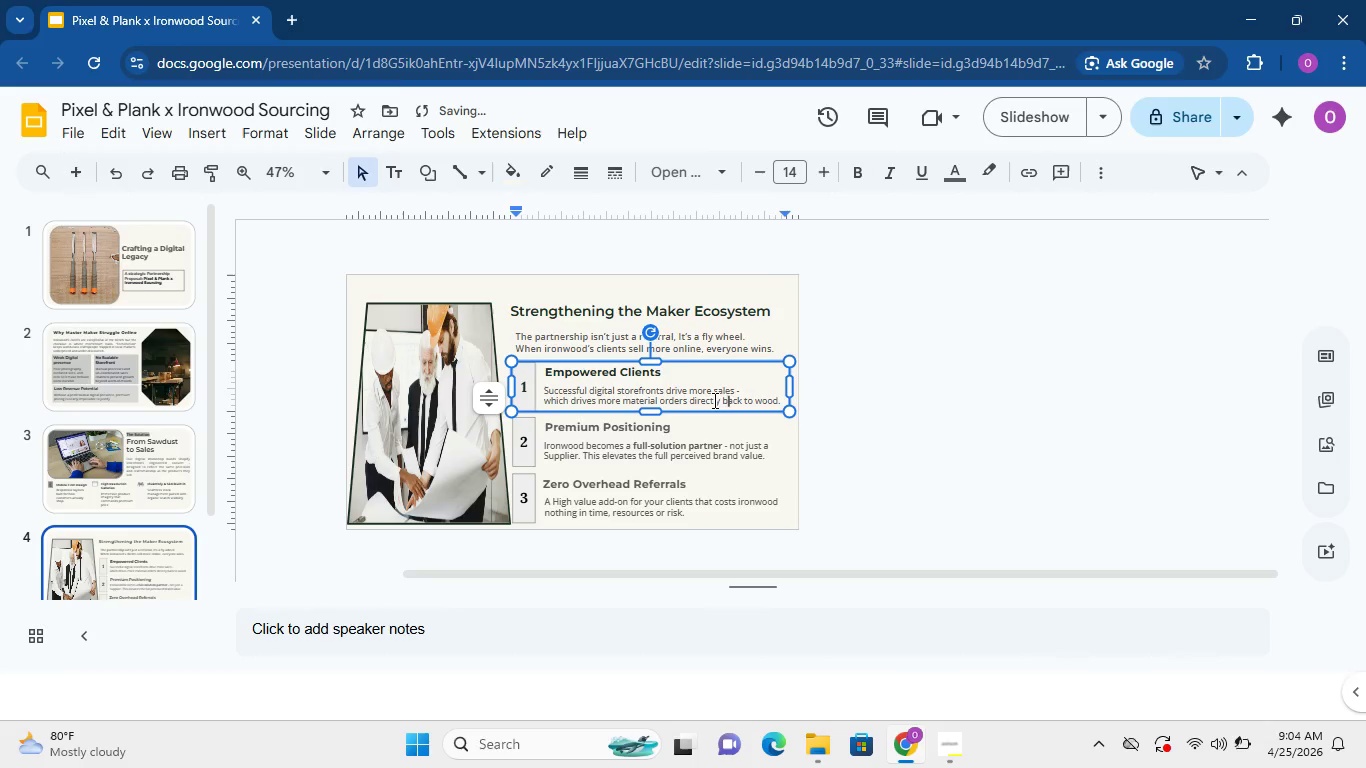 
left_click([726, 401])
 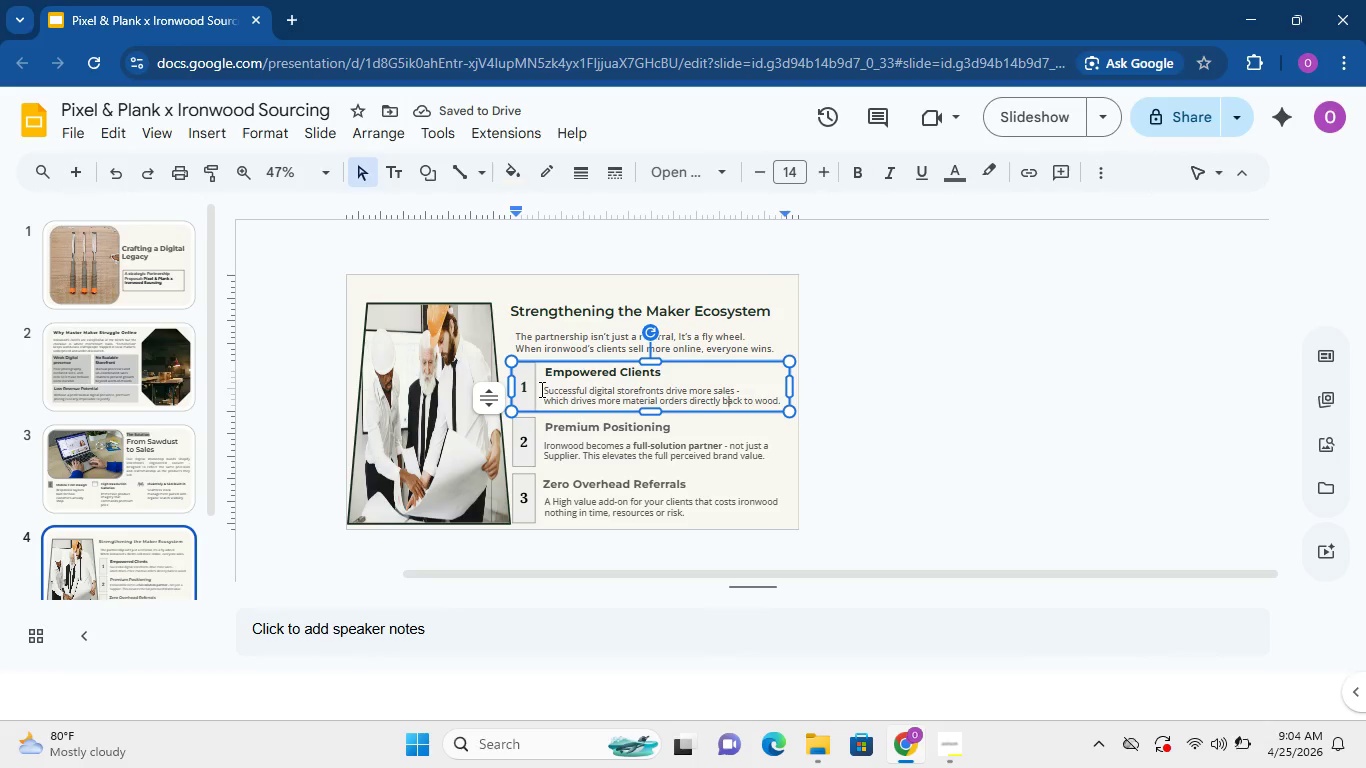 
left_click_drag(start_coordinate=[540, 389], to_coordinate=[782, 400])
 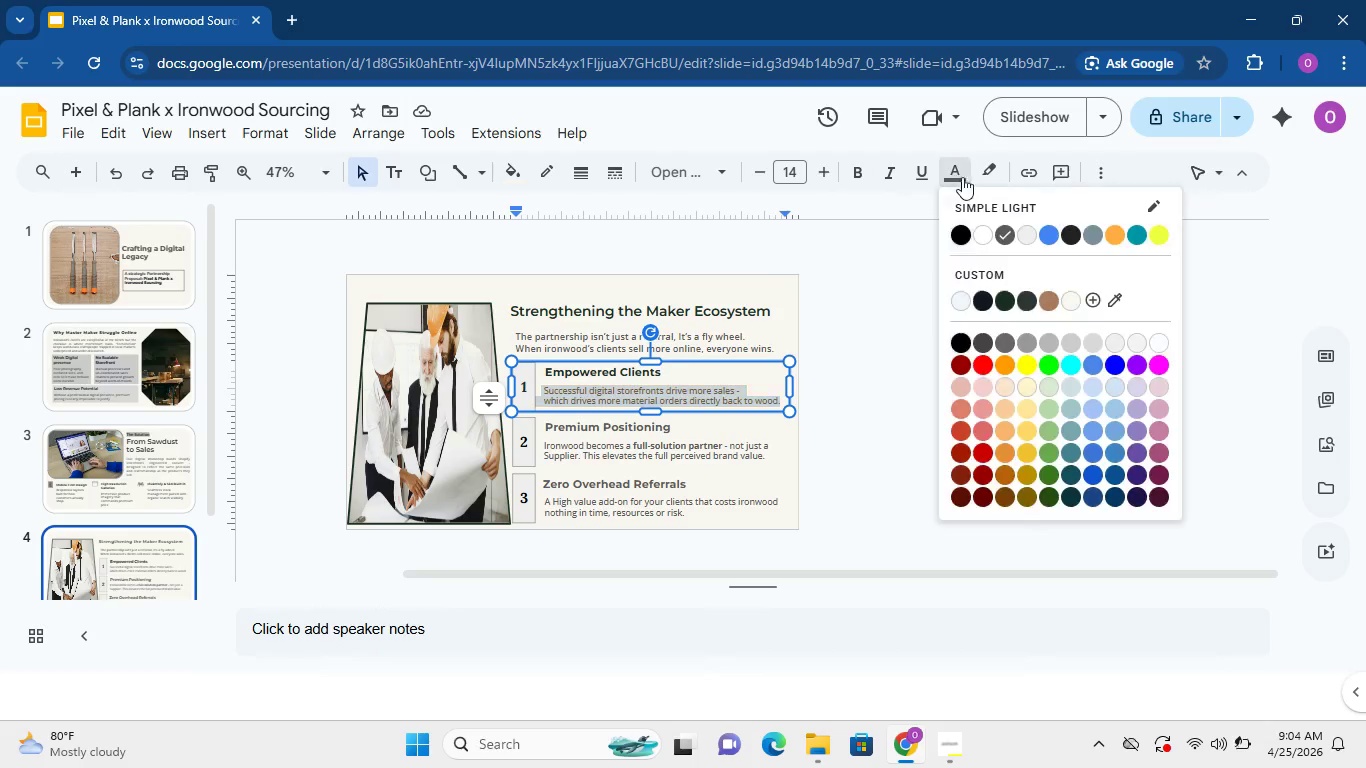 
left_click([954, 175])
 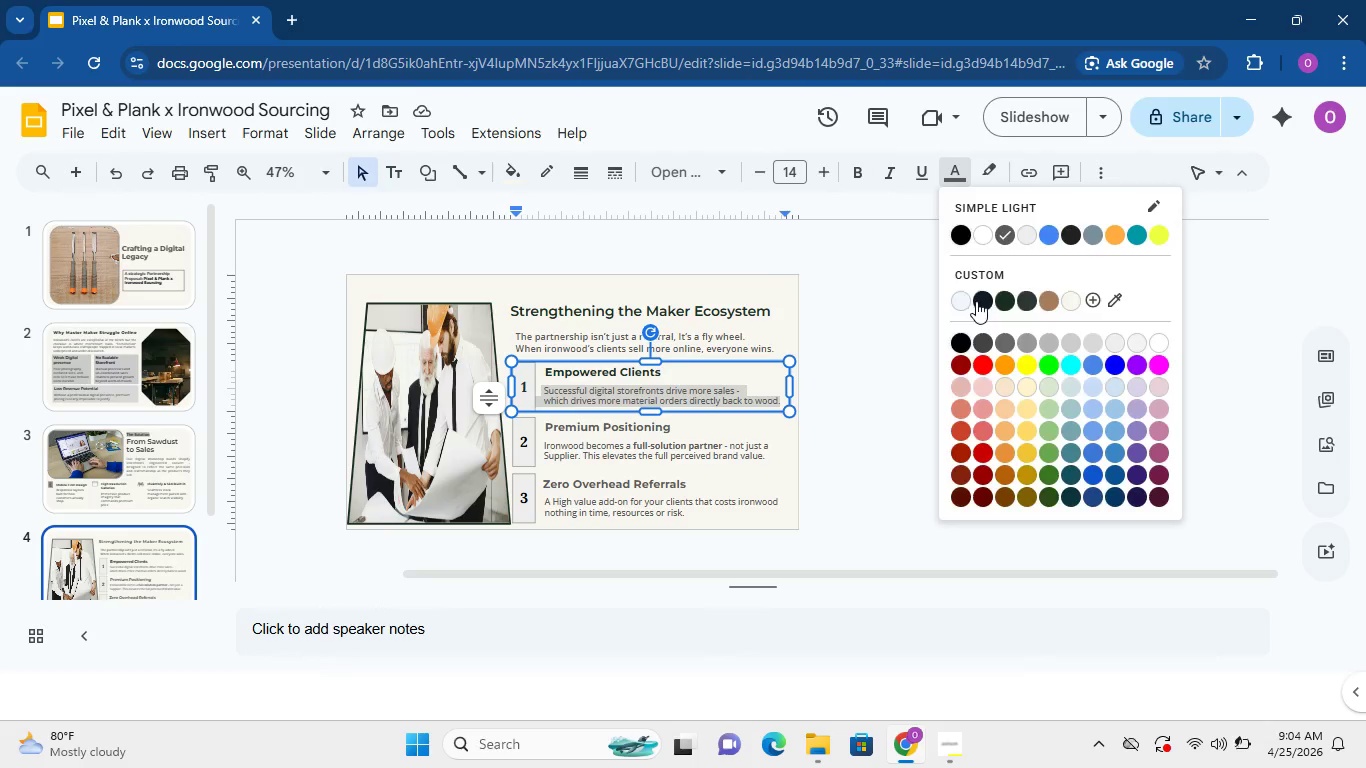 
left_click([976, 301])
 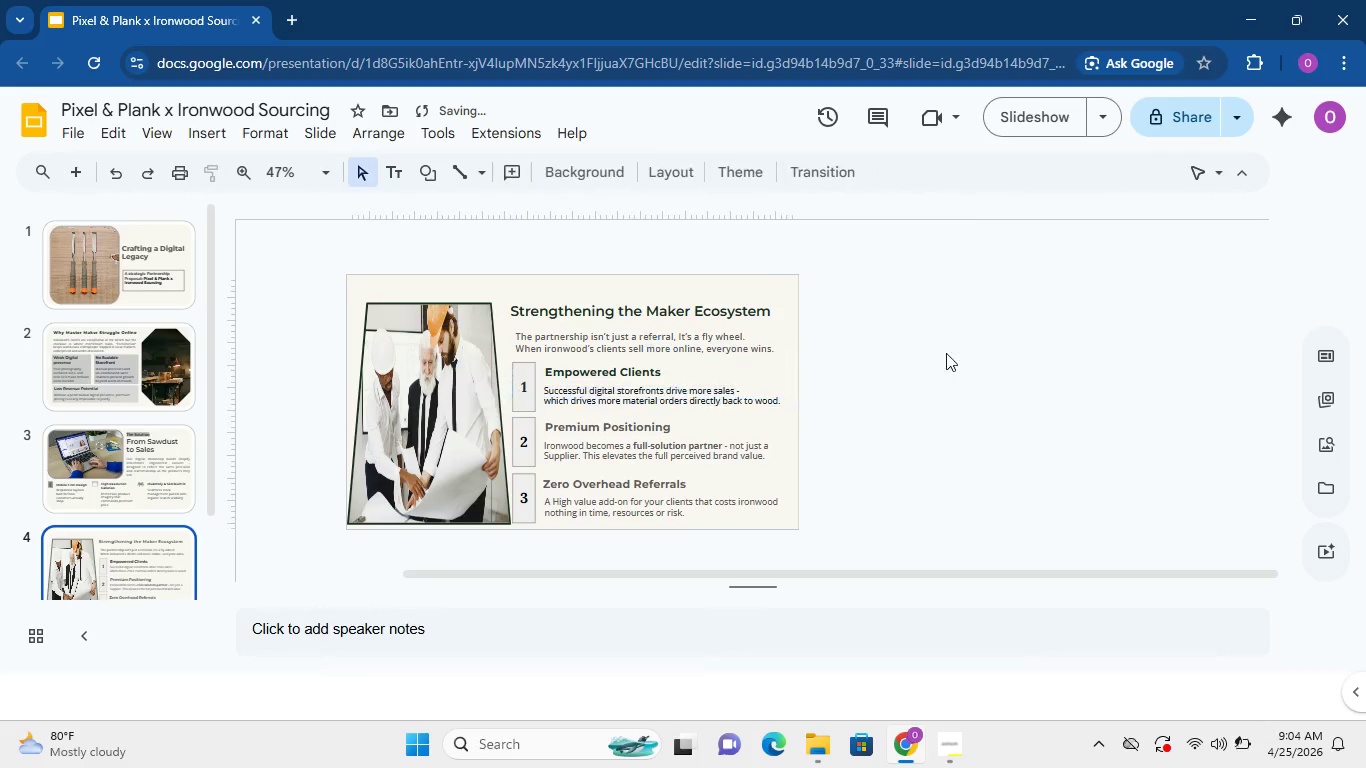 
left_click([952, 347])
 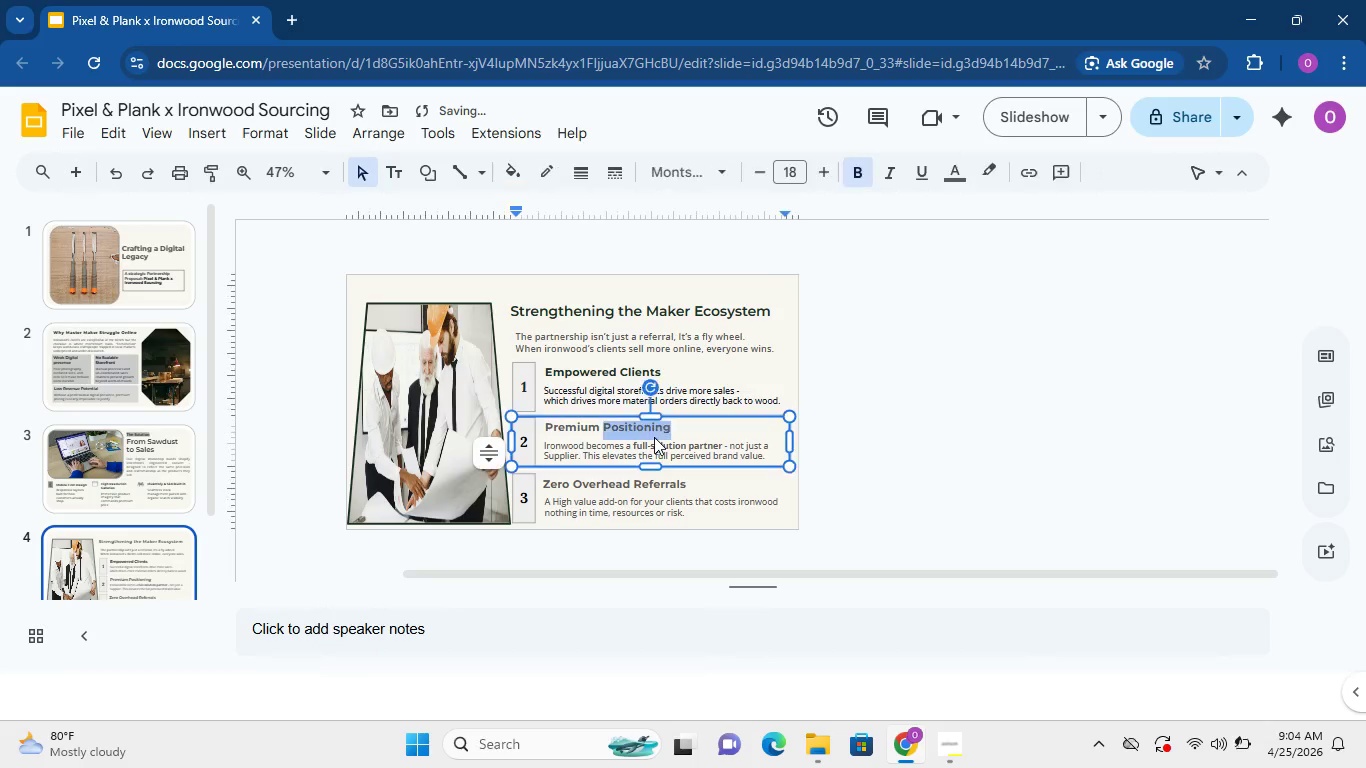 
double_click([654, 437])
 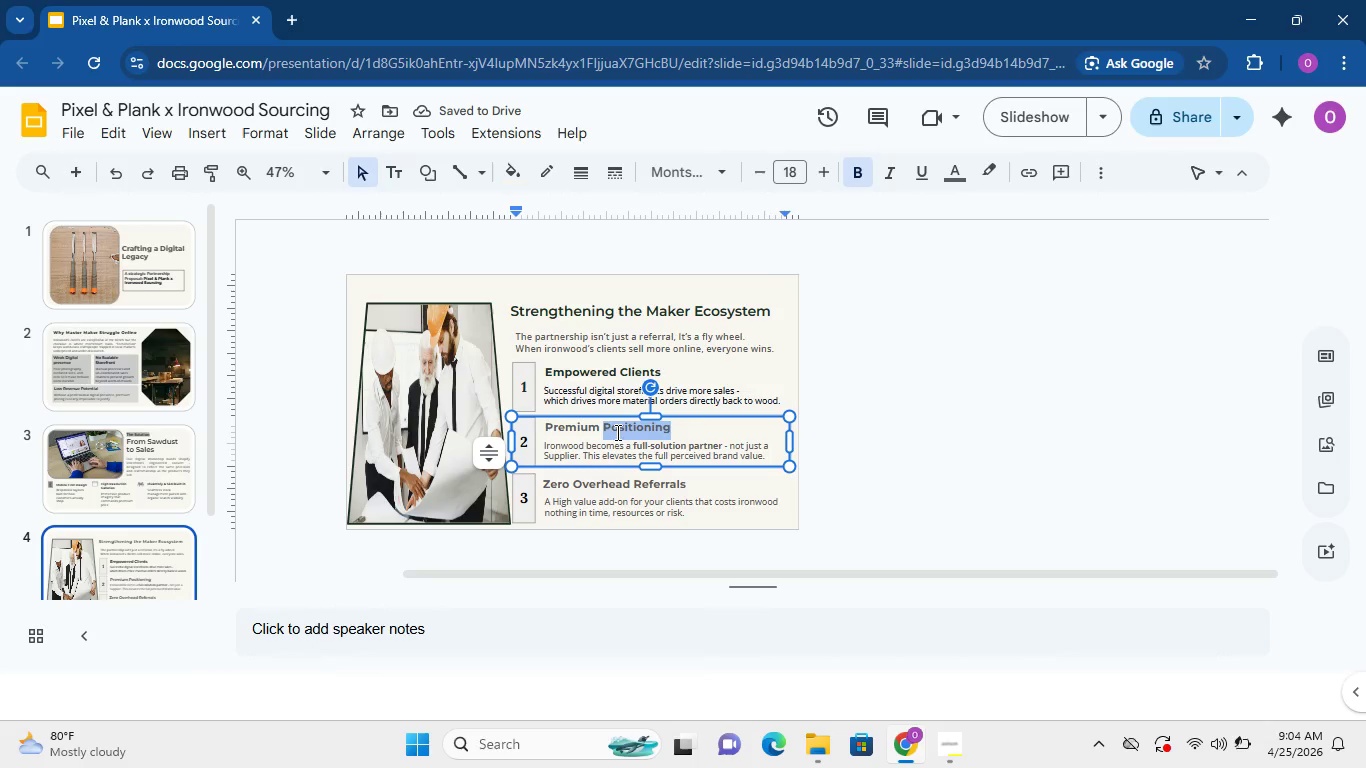 
left_click([616, 432])
 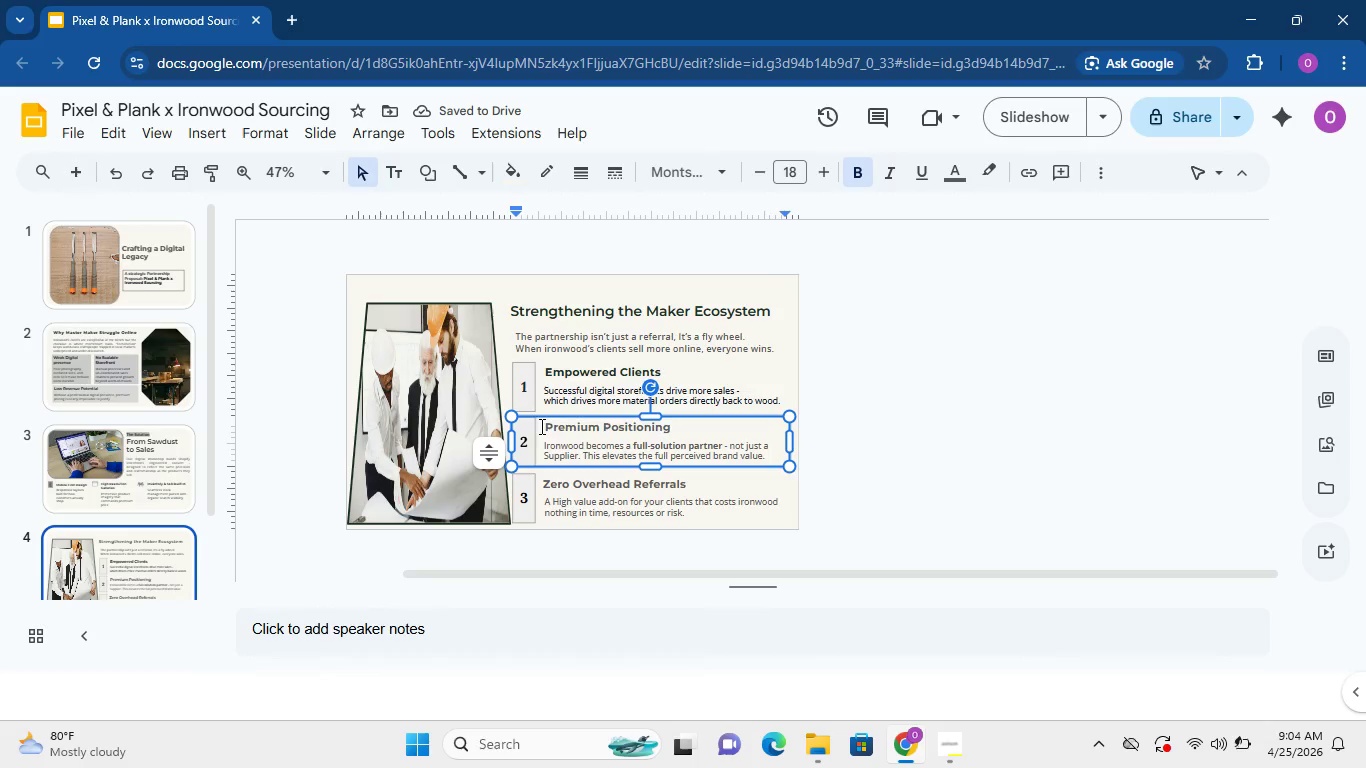 
left_click_drag(start_coordinate=[540, 426], to_coordinate=[682, 427])
 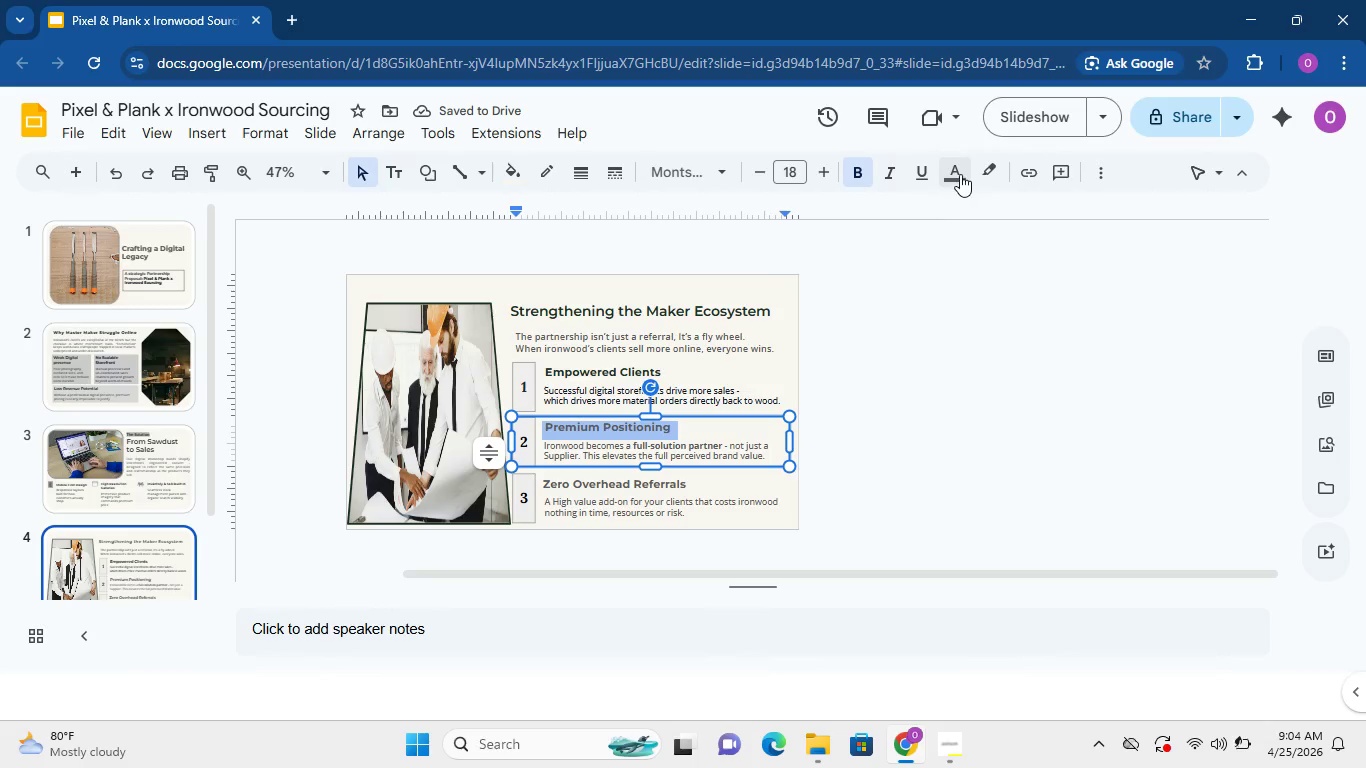 
left_click([960, 174])
 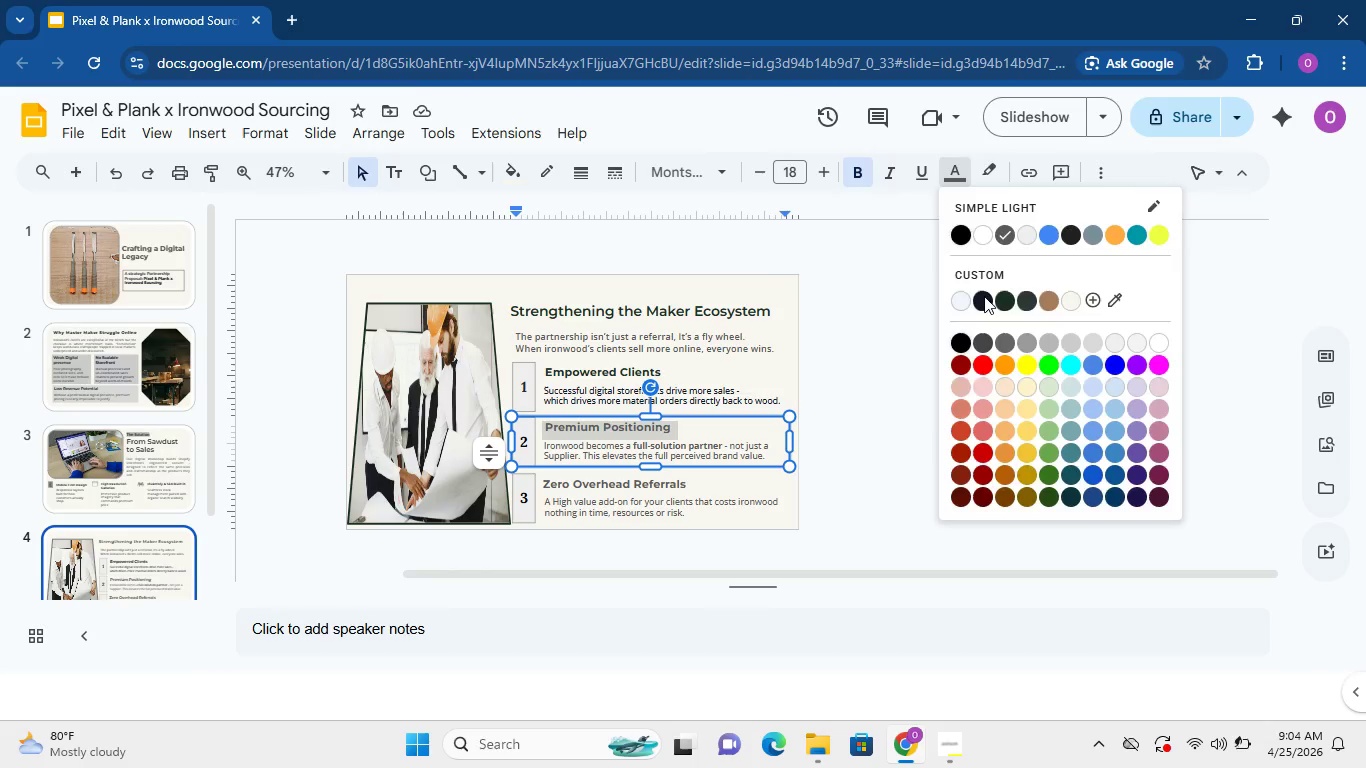 
left_click([984, 295])
 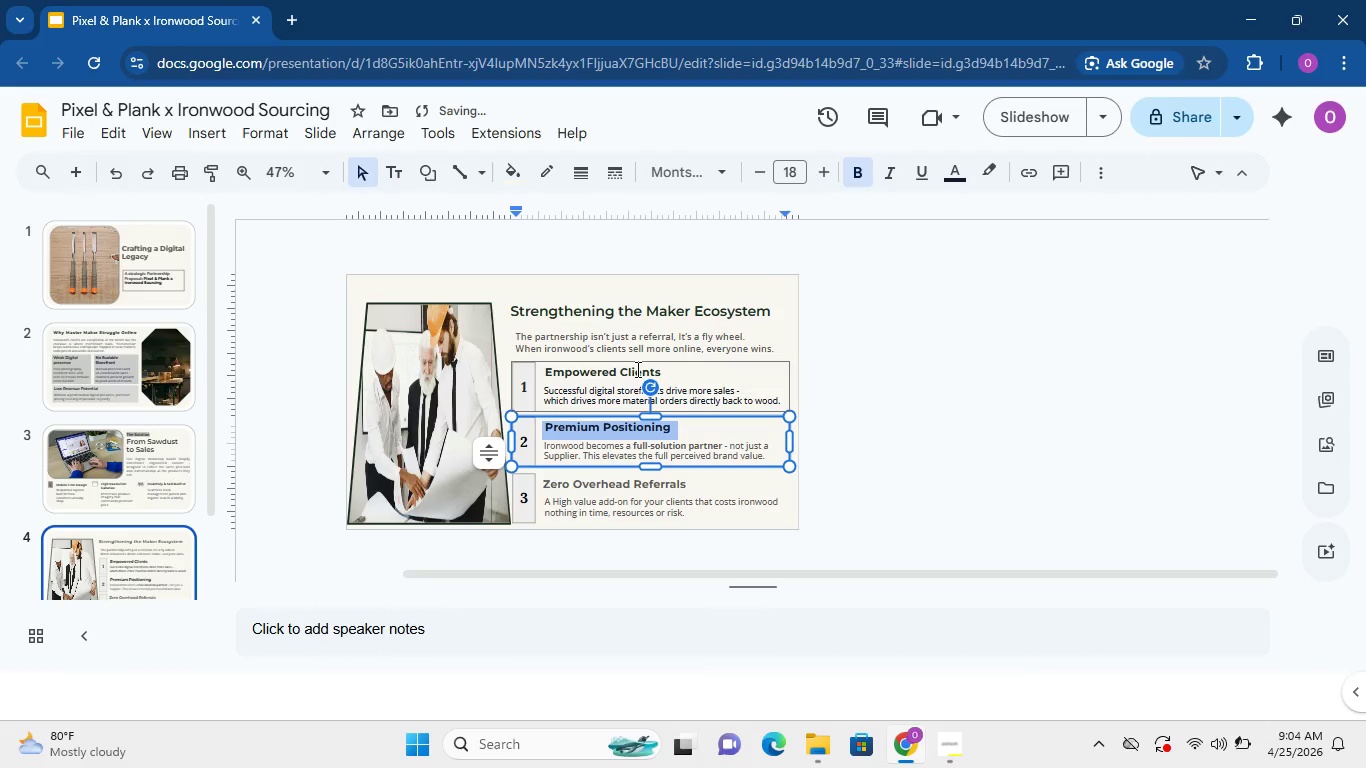 
left_click([636, 369])
 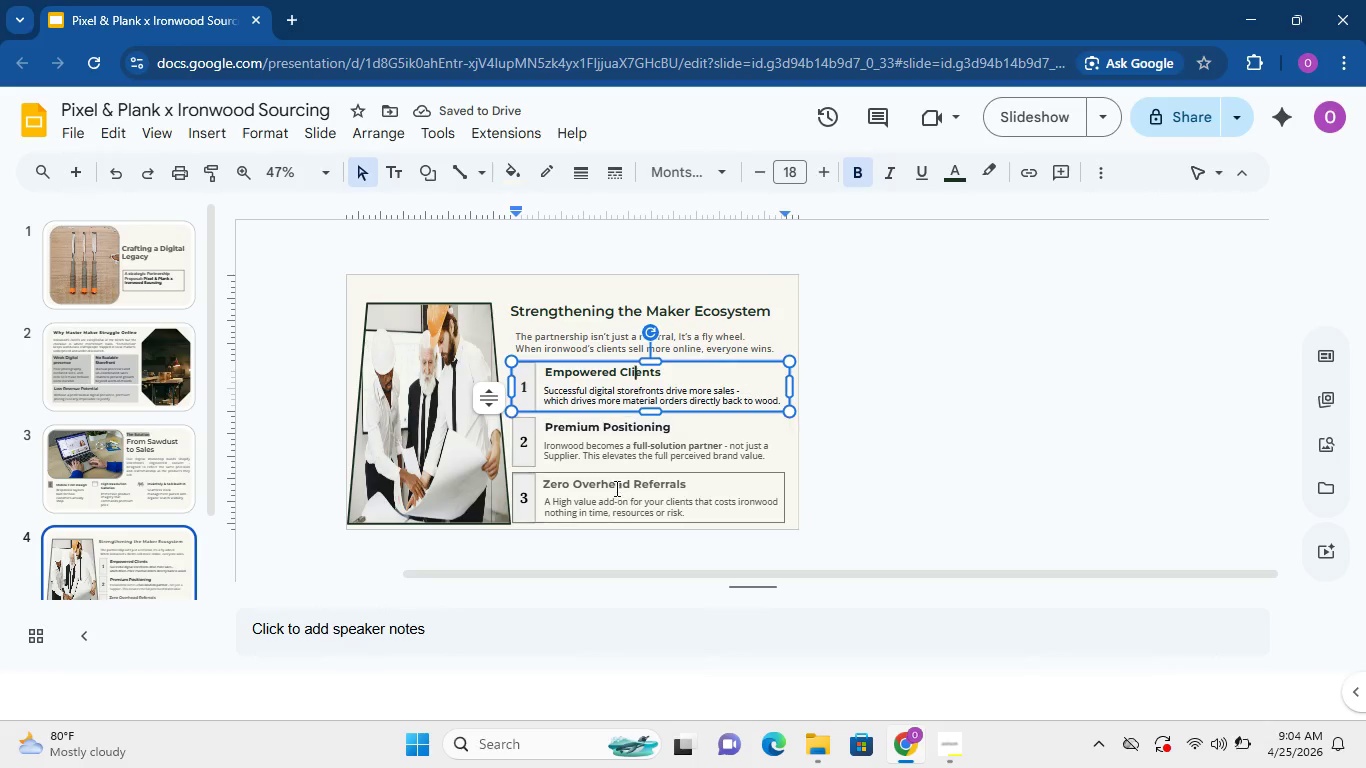 
double_click([615, 492])
 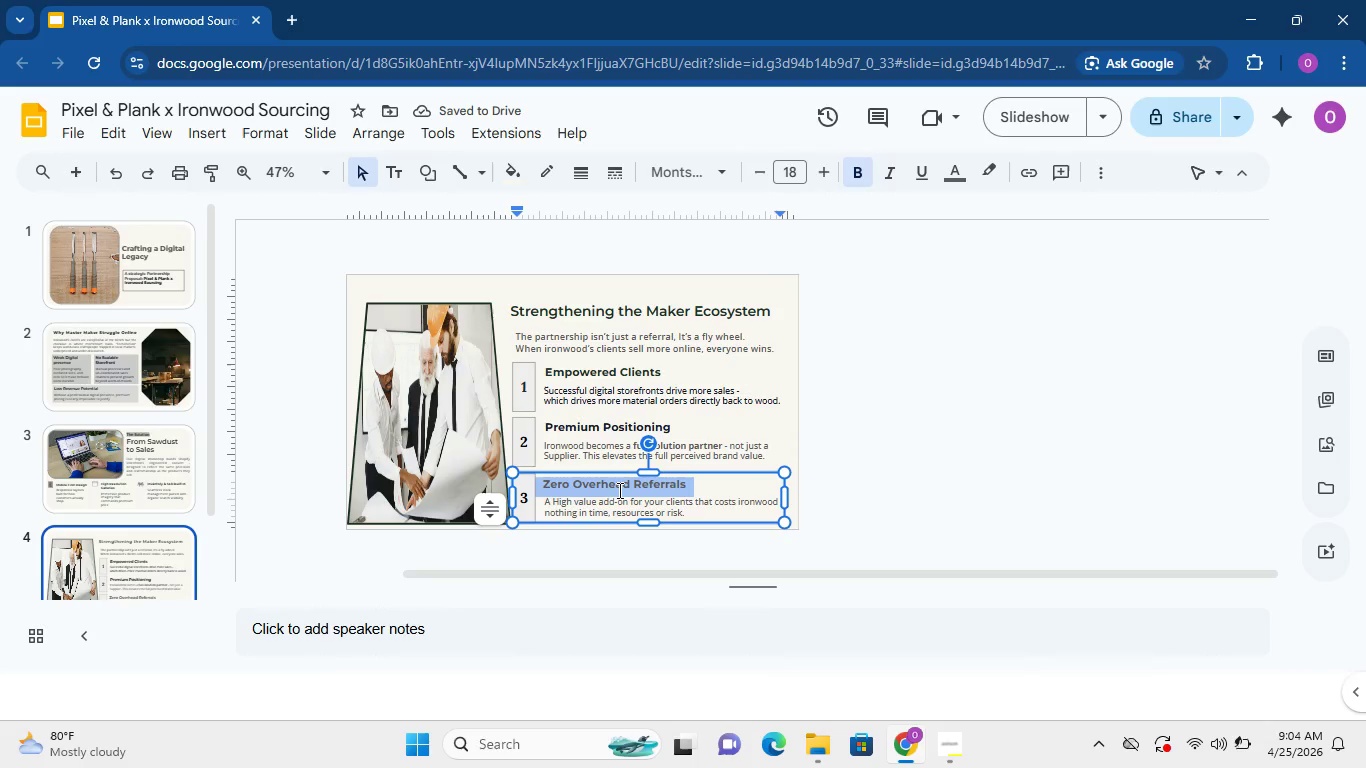 
triple_click([618, 490])
 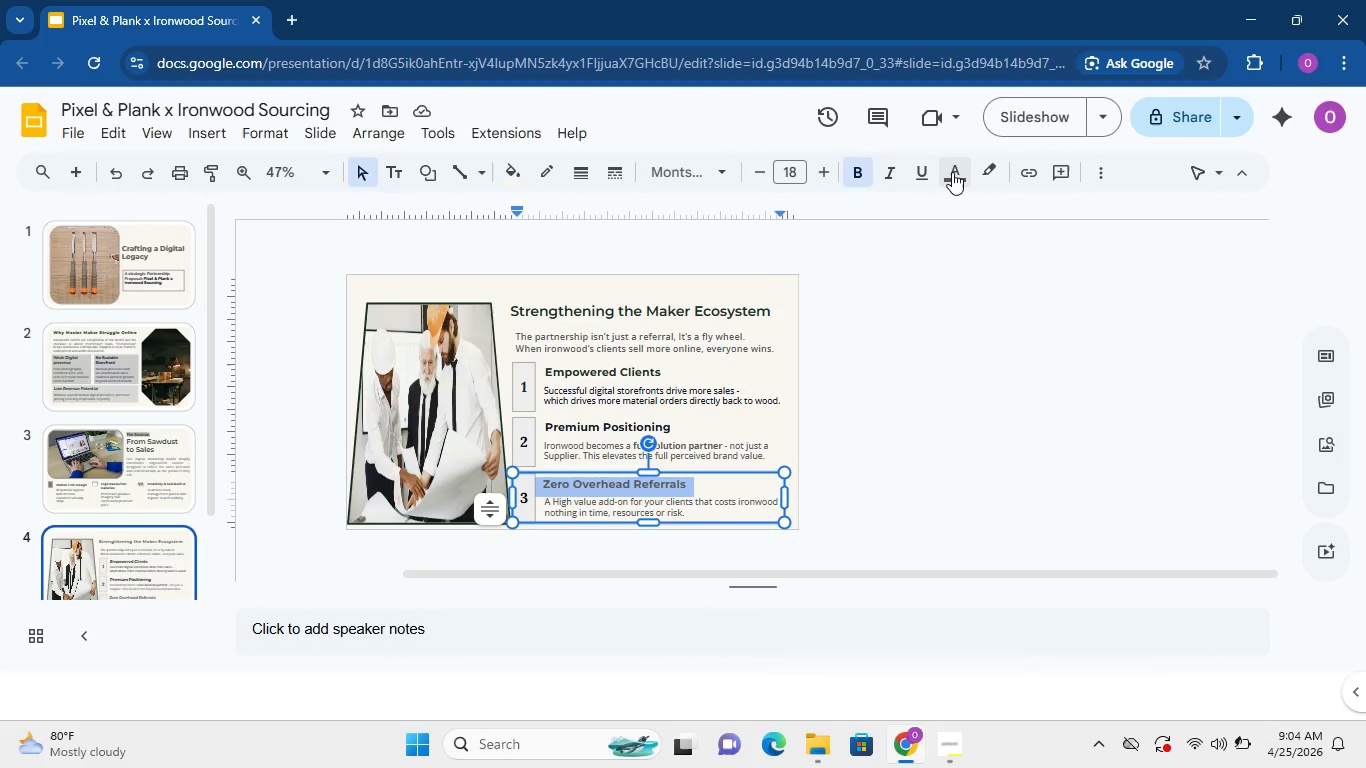 
left_click([952, 172])
 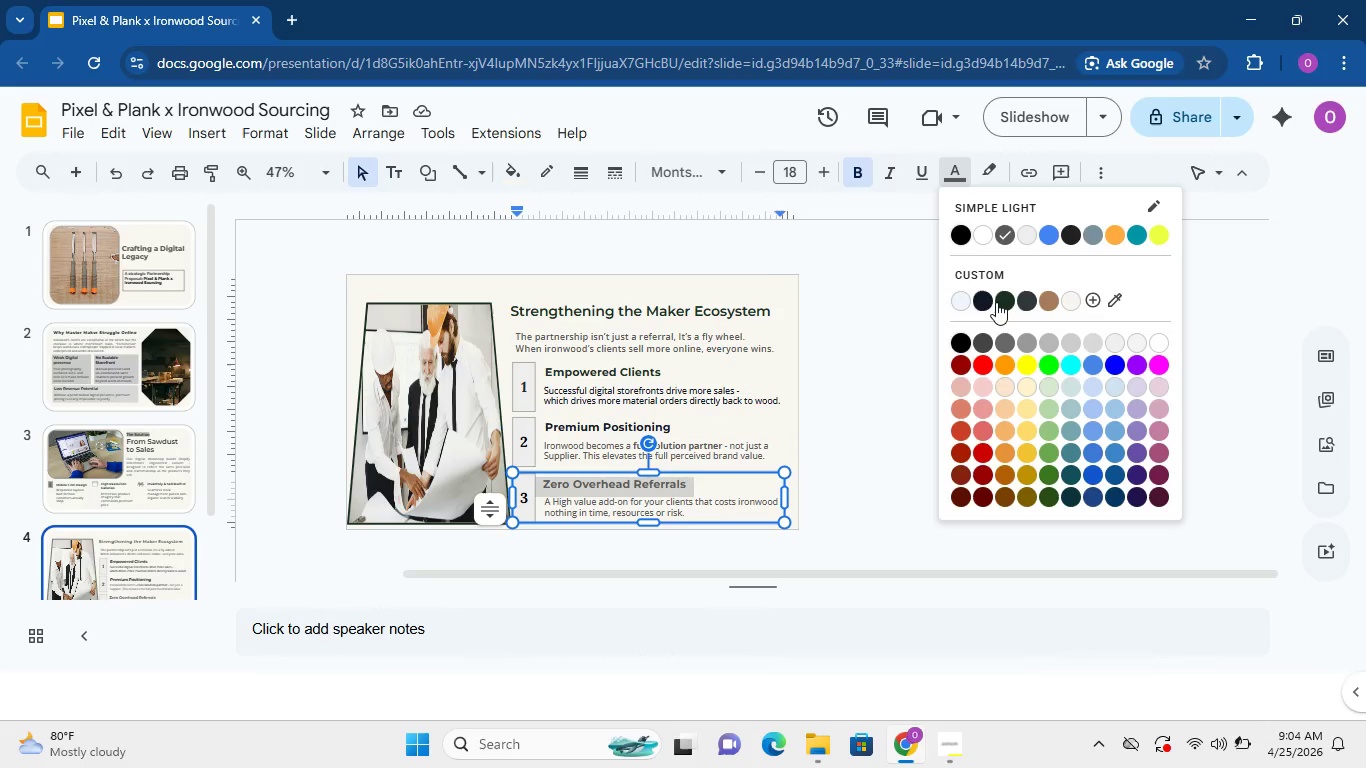 
left_click([1001, 299])
 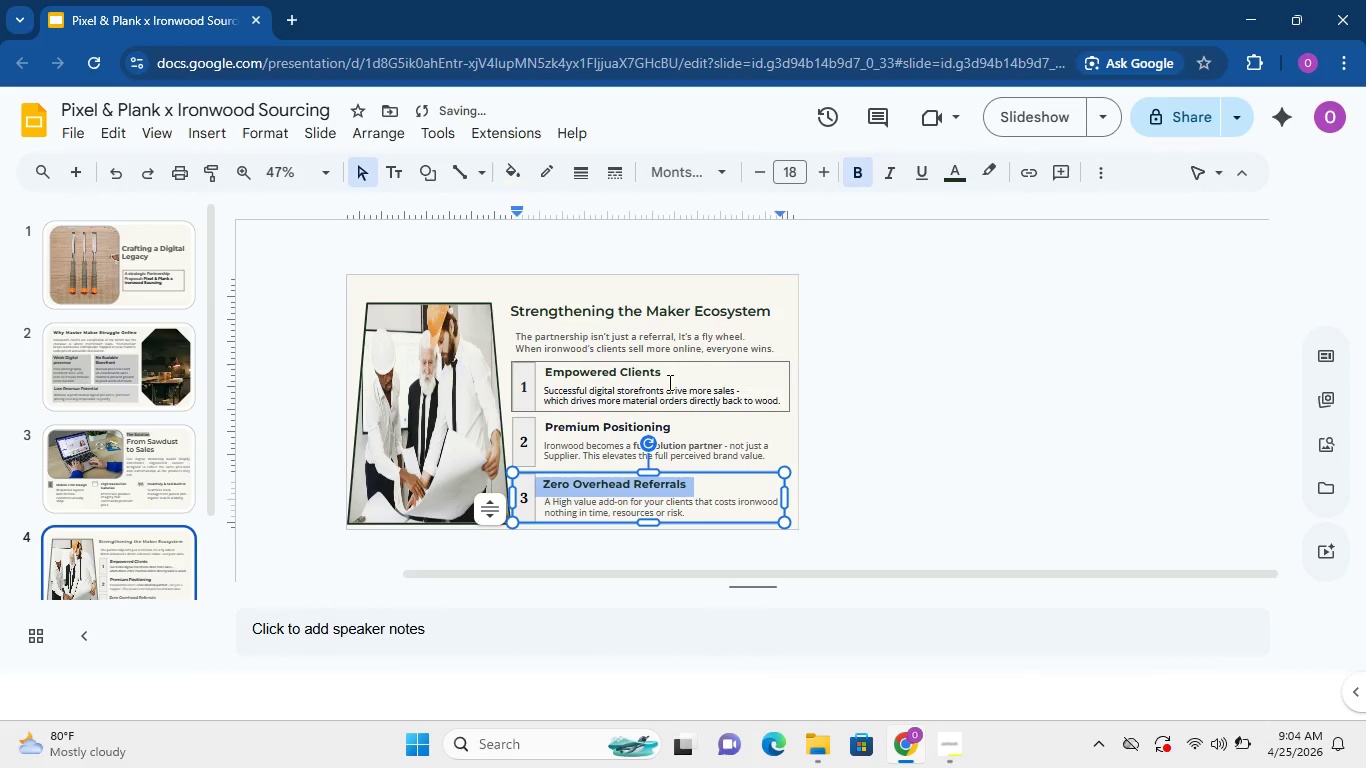 
left_click([652, 372])
 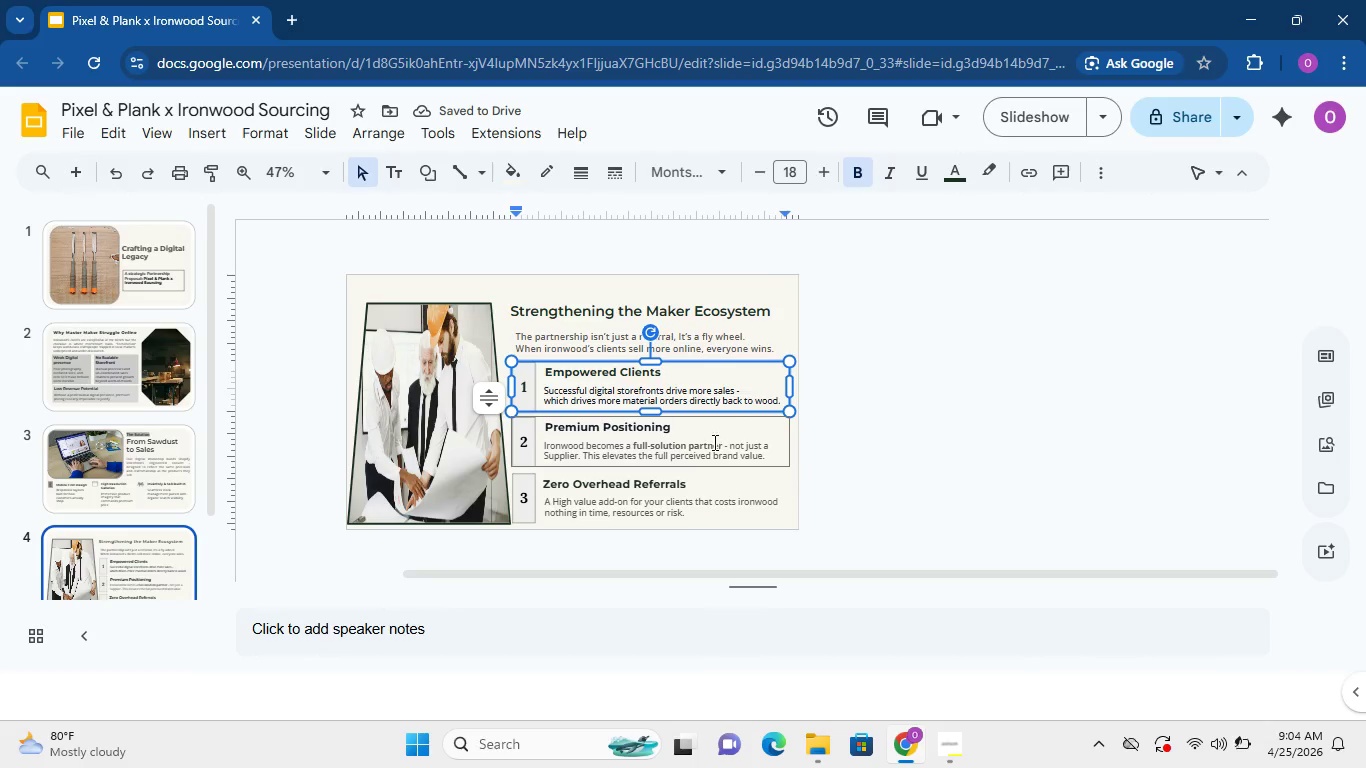 
double_click([709, 446])
 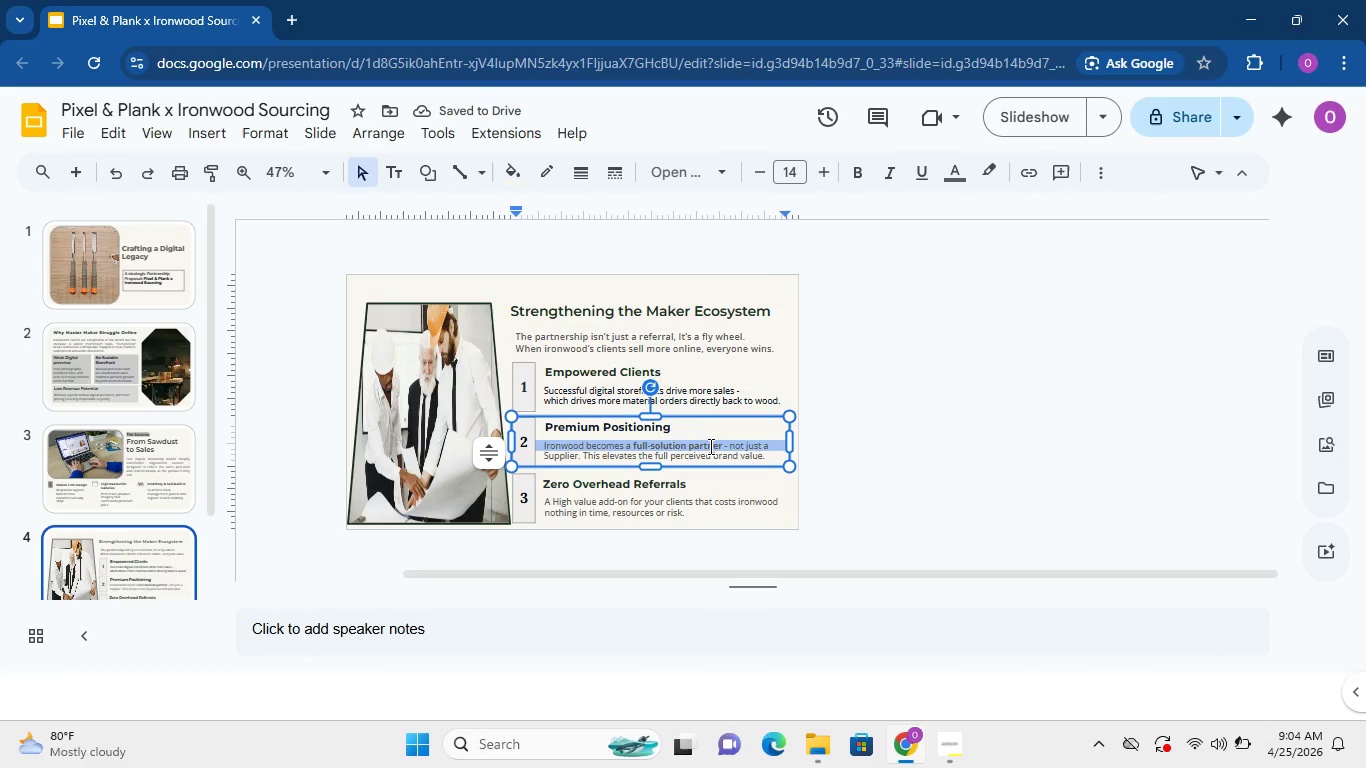 
triple_click([709, 446])
 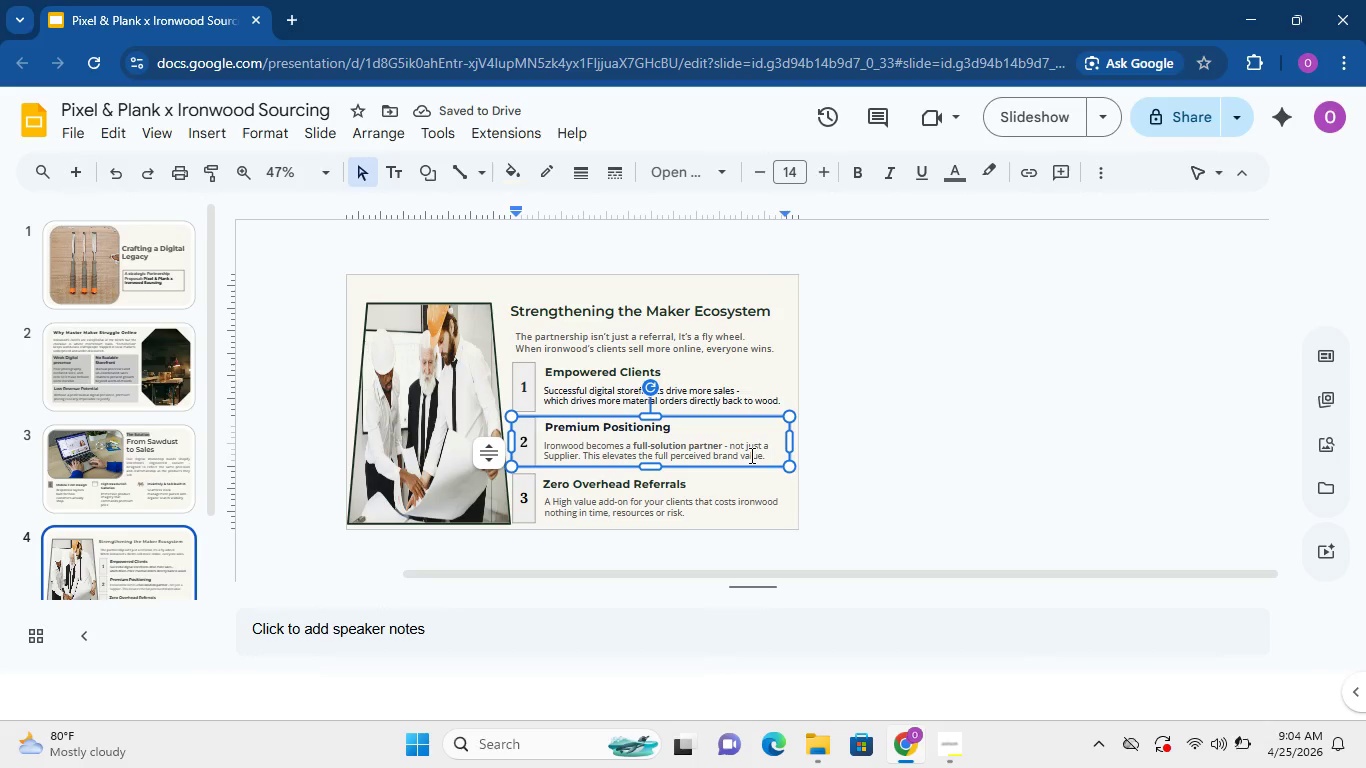 
left_click([750, 455])
 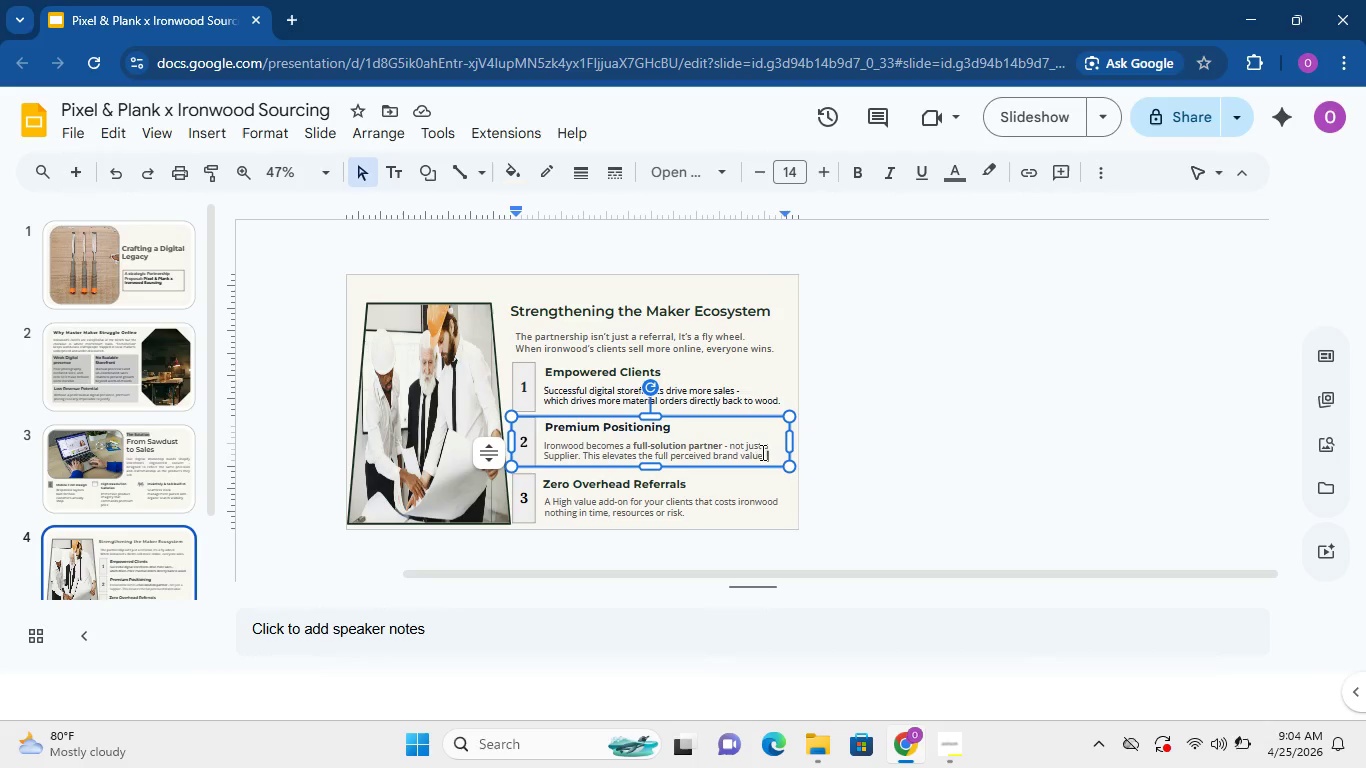 
left_click_drag(start_coordinate=[775, 456], to_coordinate=[536, 447])
 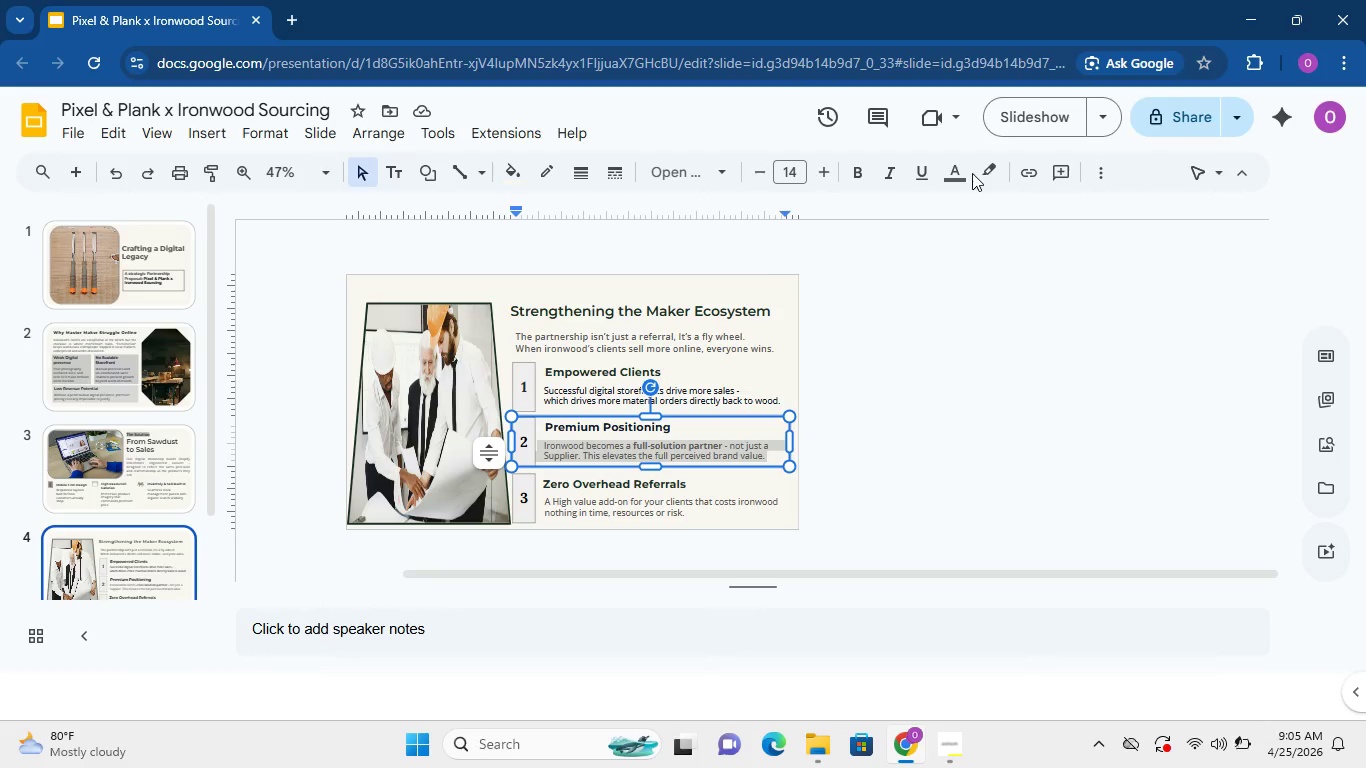 
double_click([960, 181])
 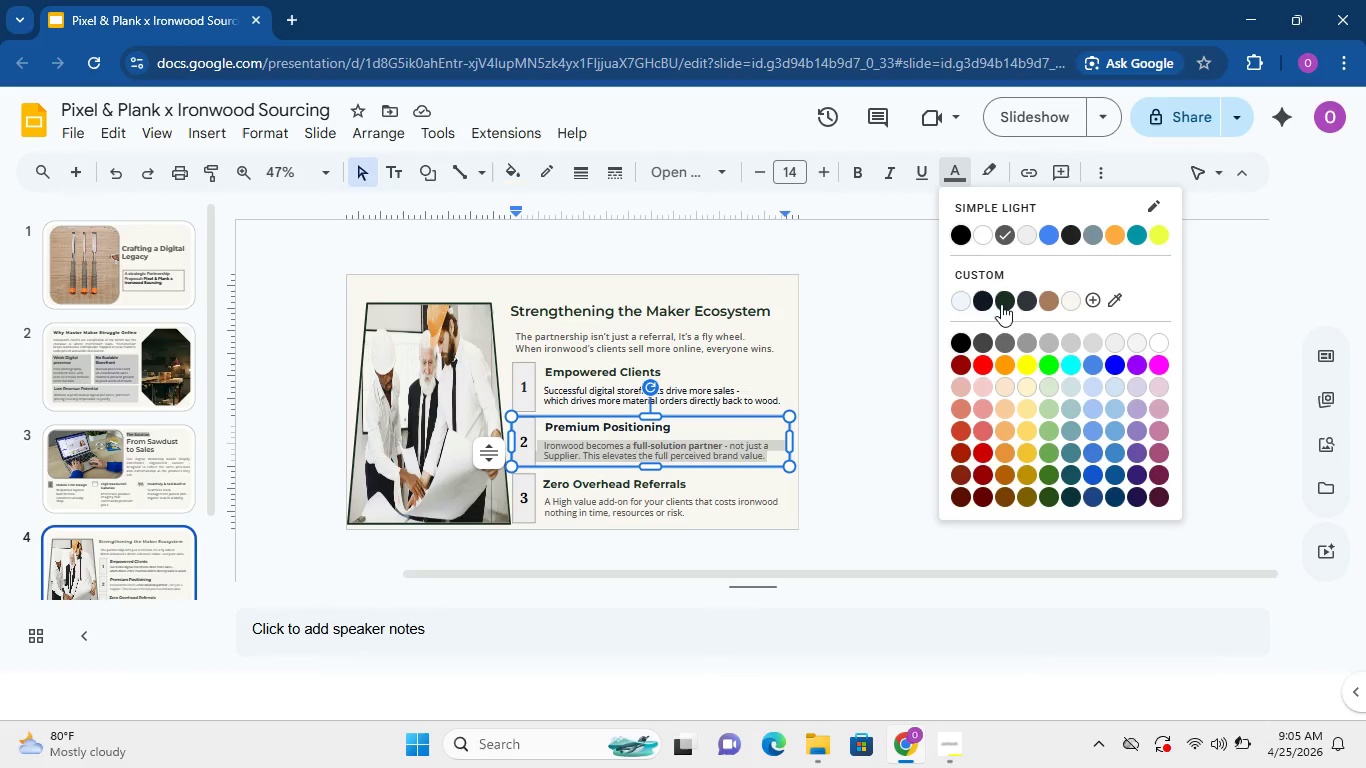 
left_click([1001, 304])
 